 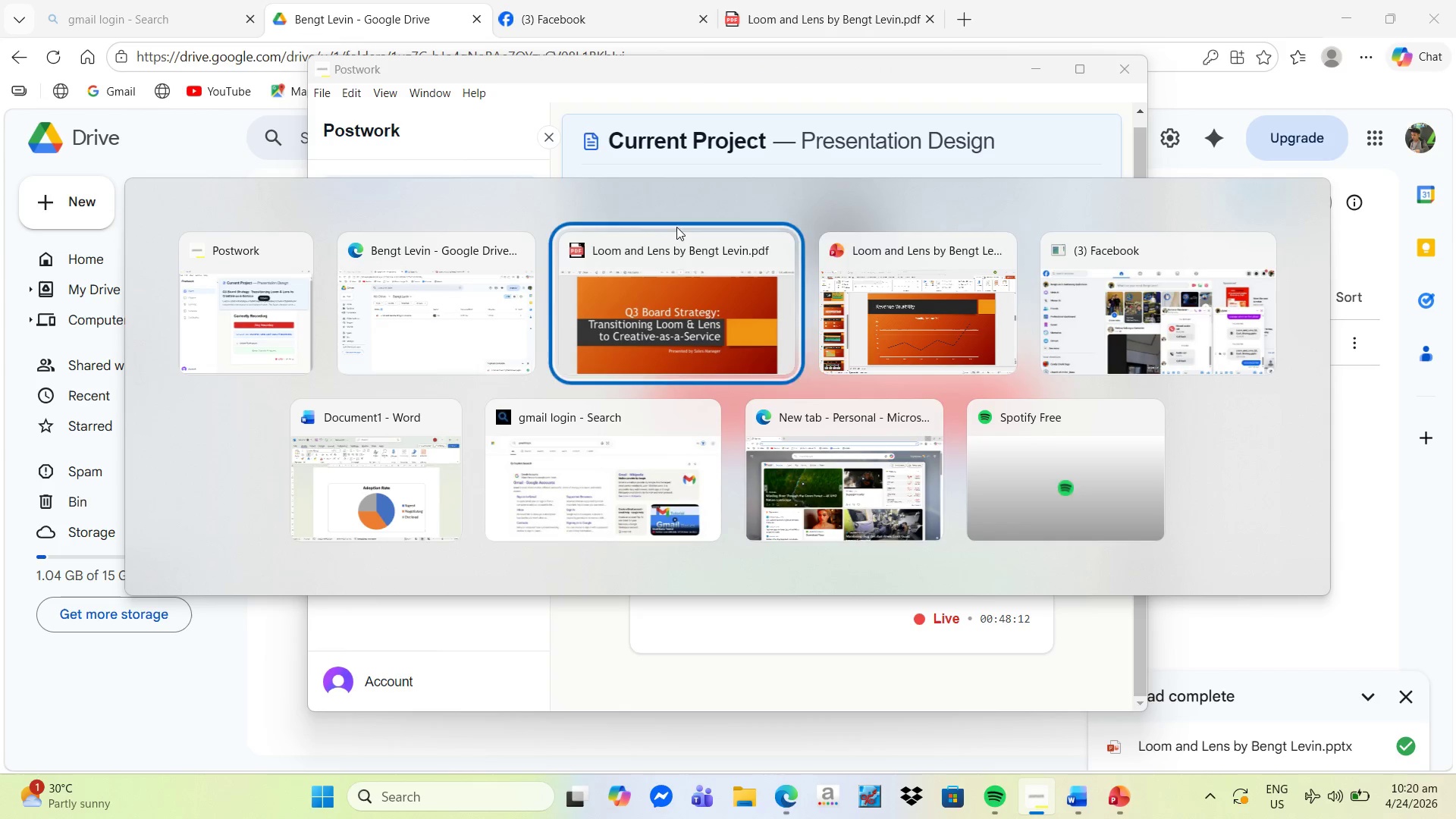 
key(Alt+Tab)
 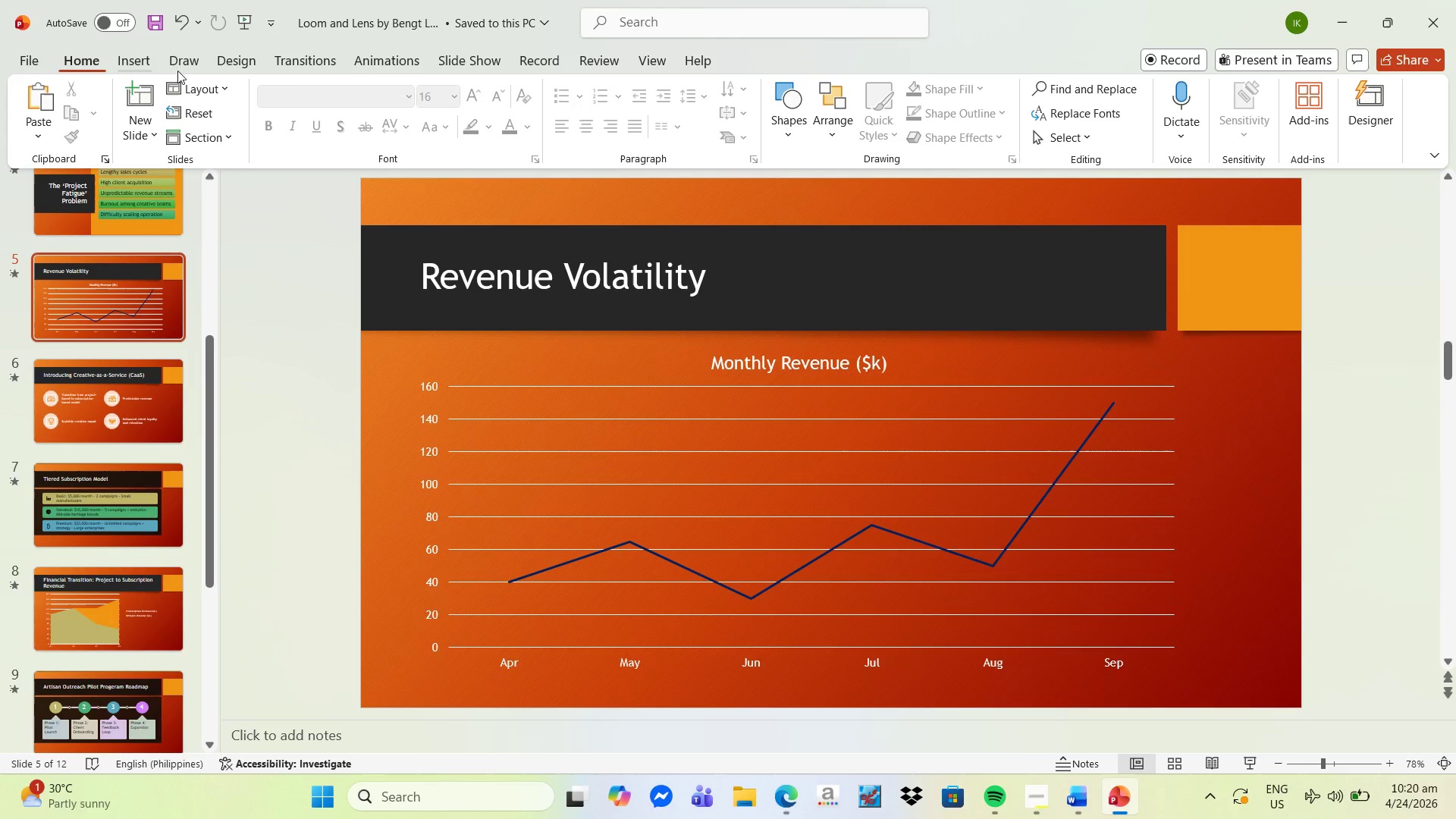 
left_click([307, 68])
 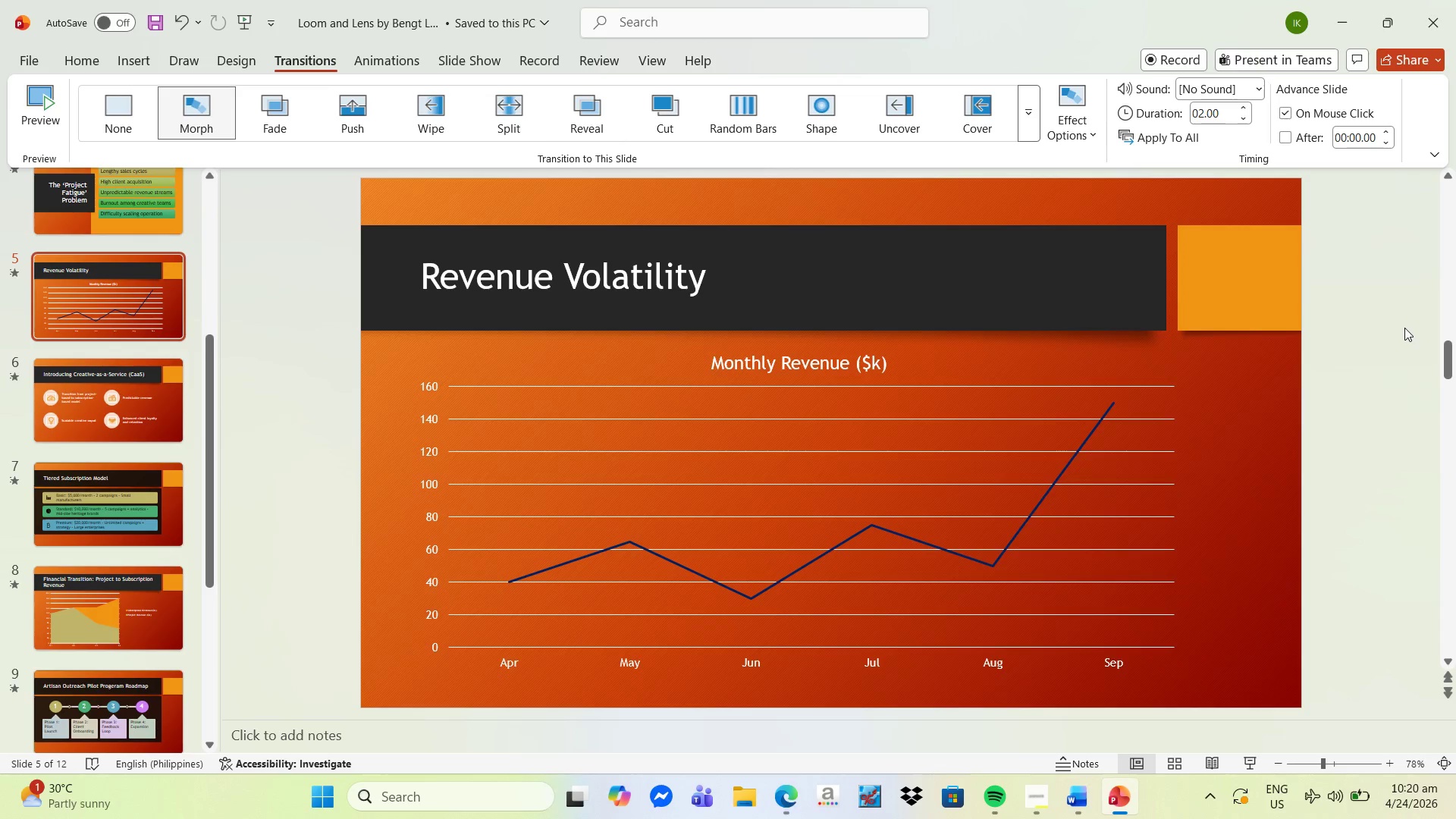 
left_click_drag(start_coordinate=[1451, 353], to_coordinate=[1430, 188])
 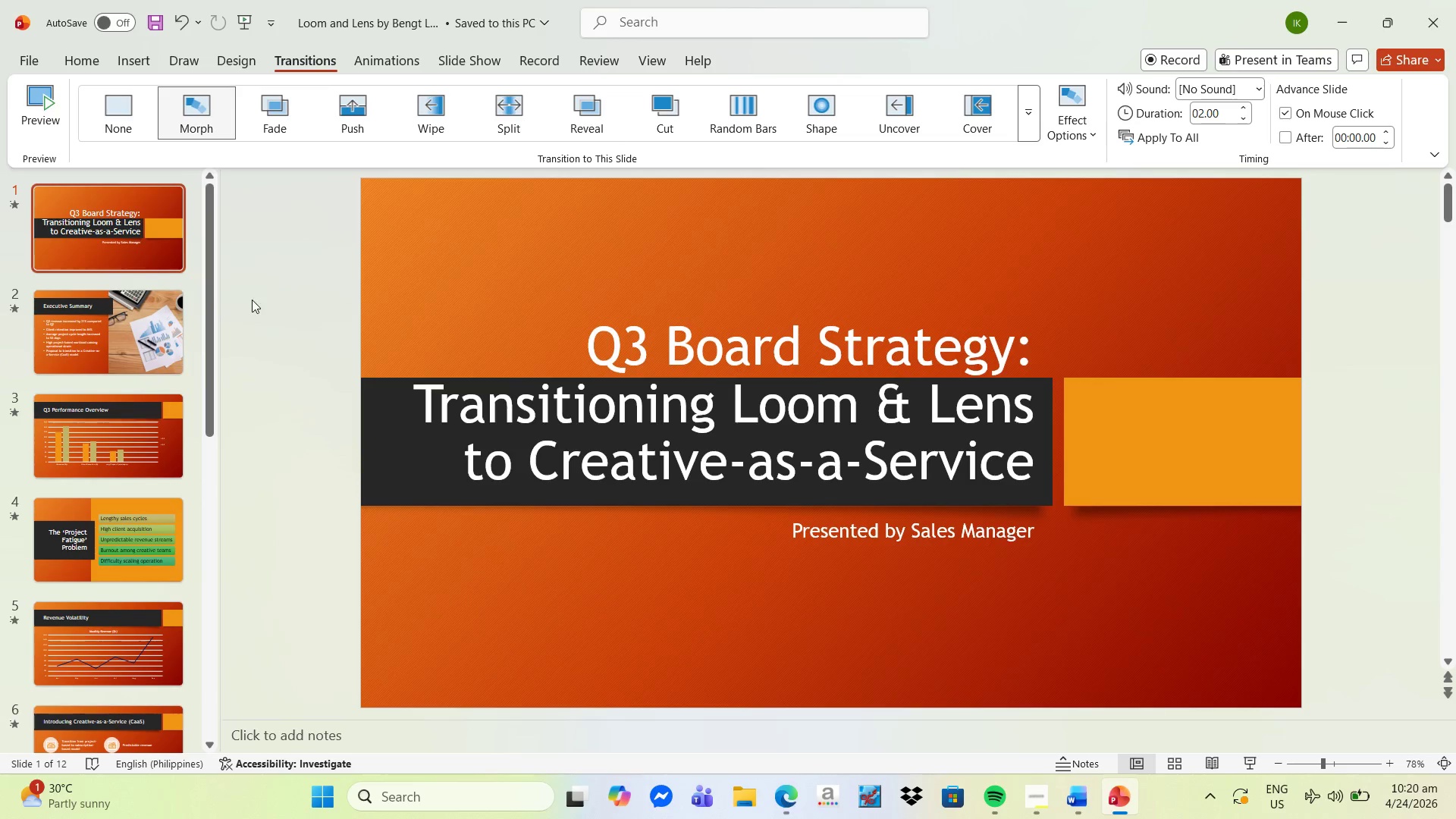 
left_click([131, 249])
 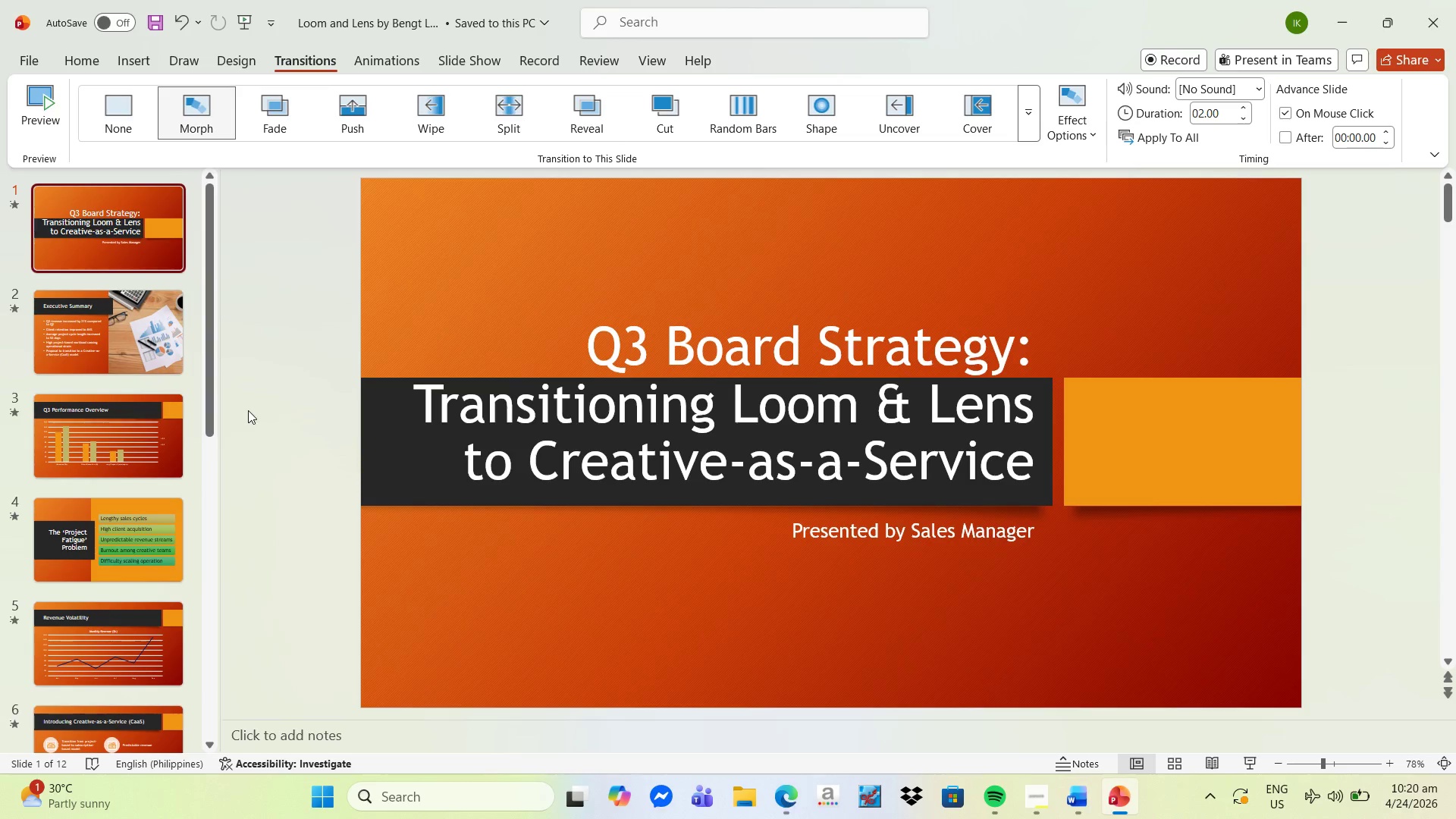 
wait(5.55)
 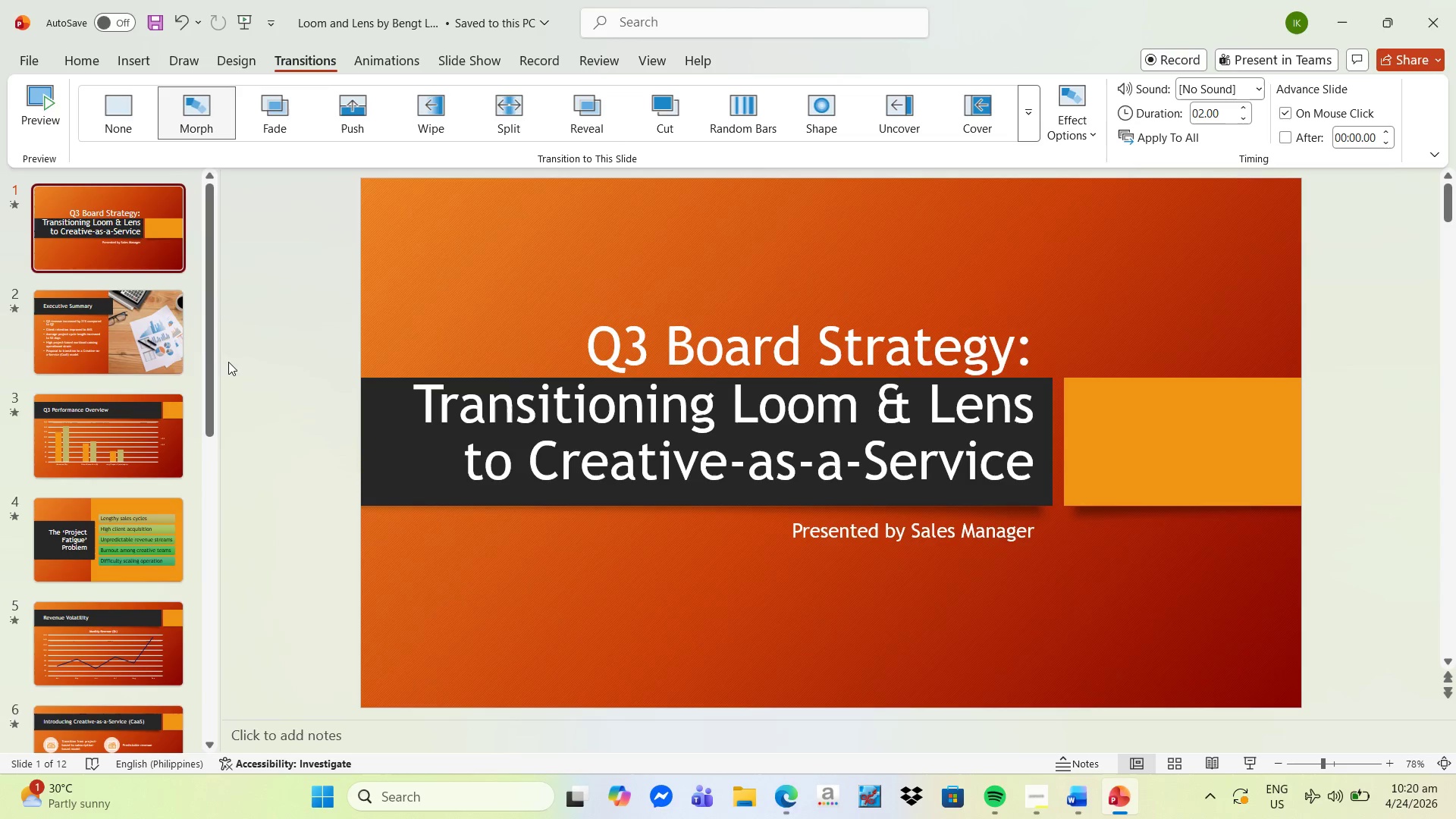 
left_click([125, 365])
 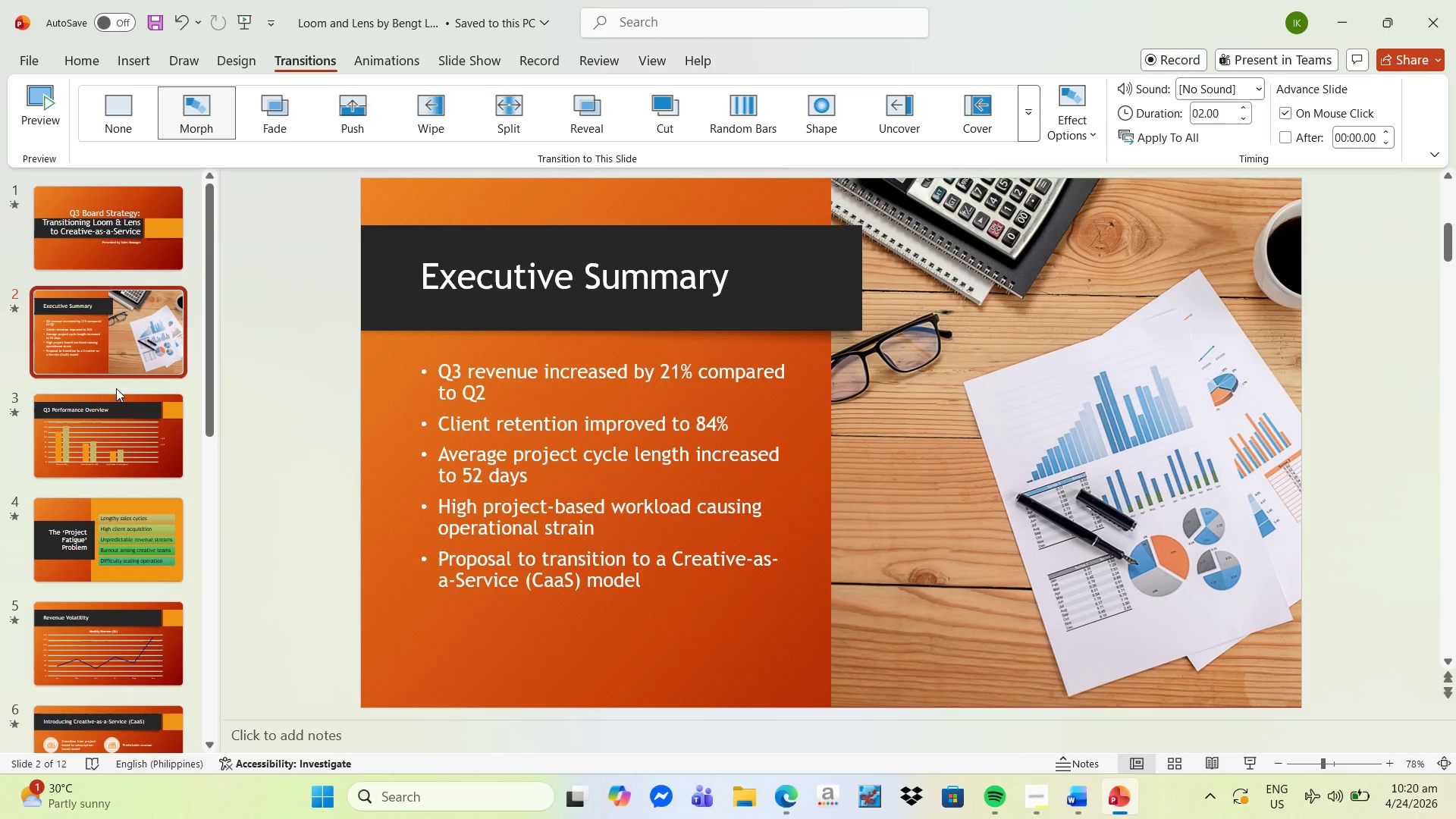 
left_click([120, 426])
 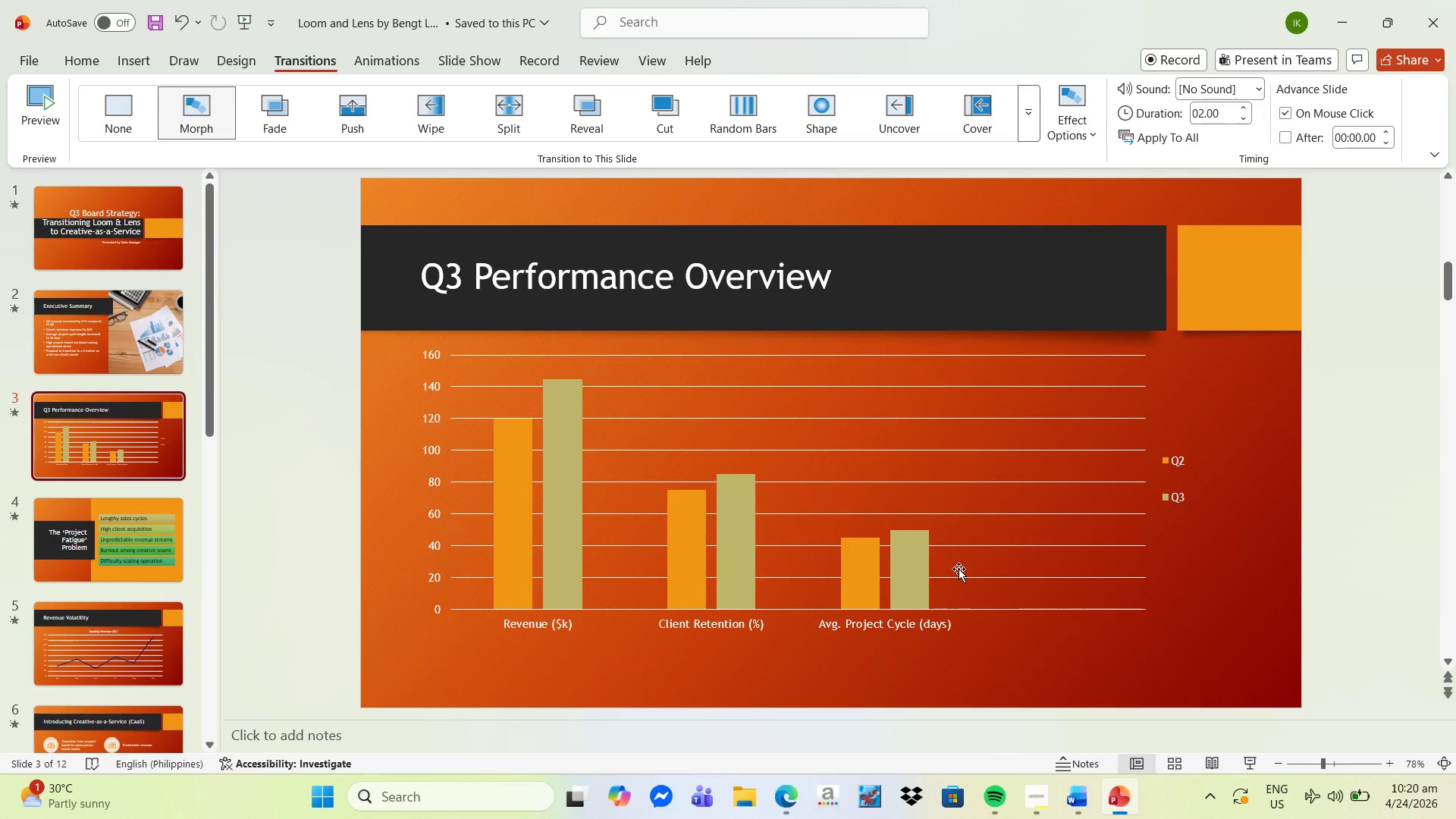 
left_click([1169, 497])
 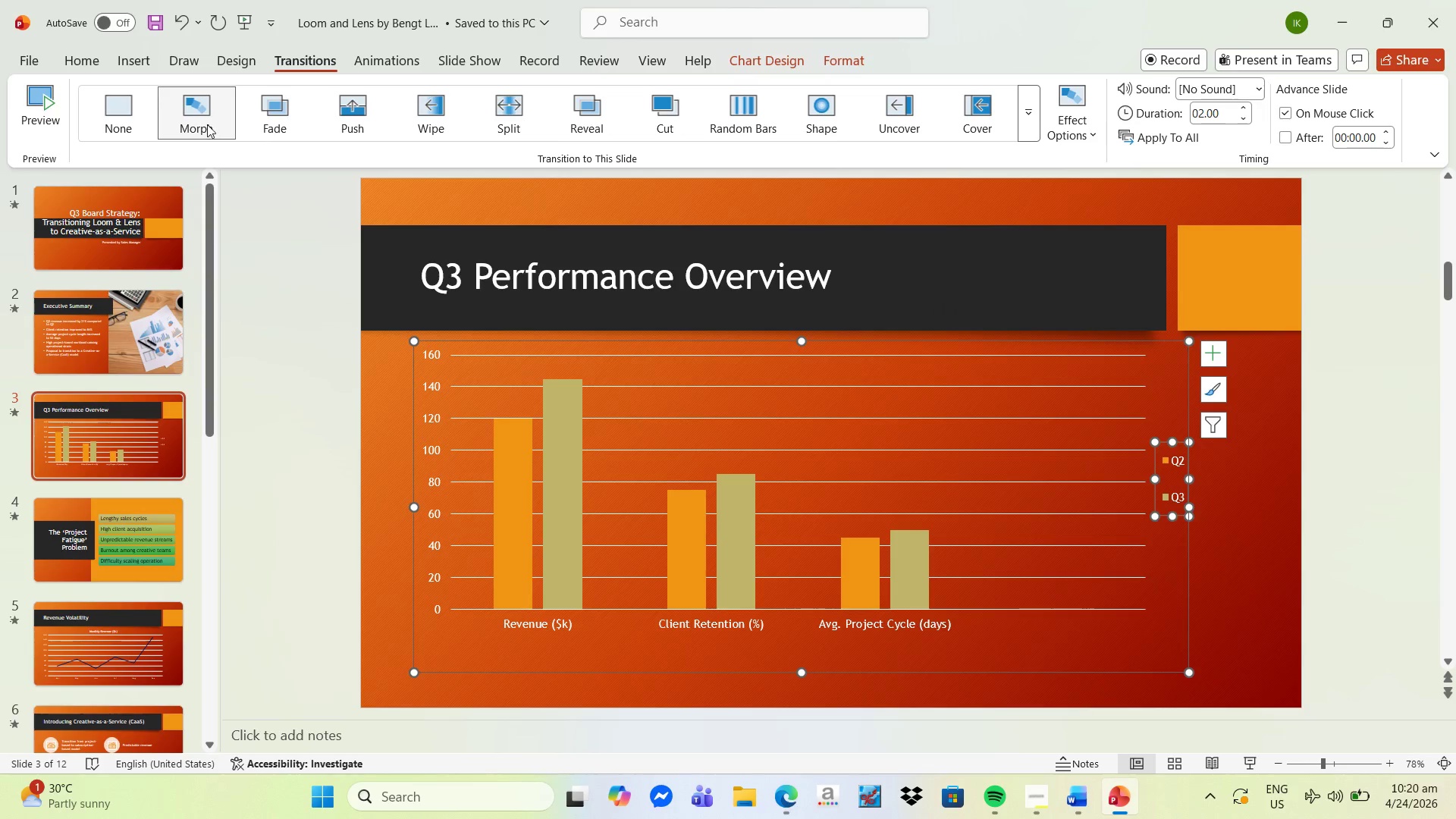 
left_click([89, 57])
 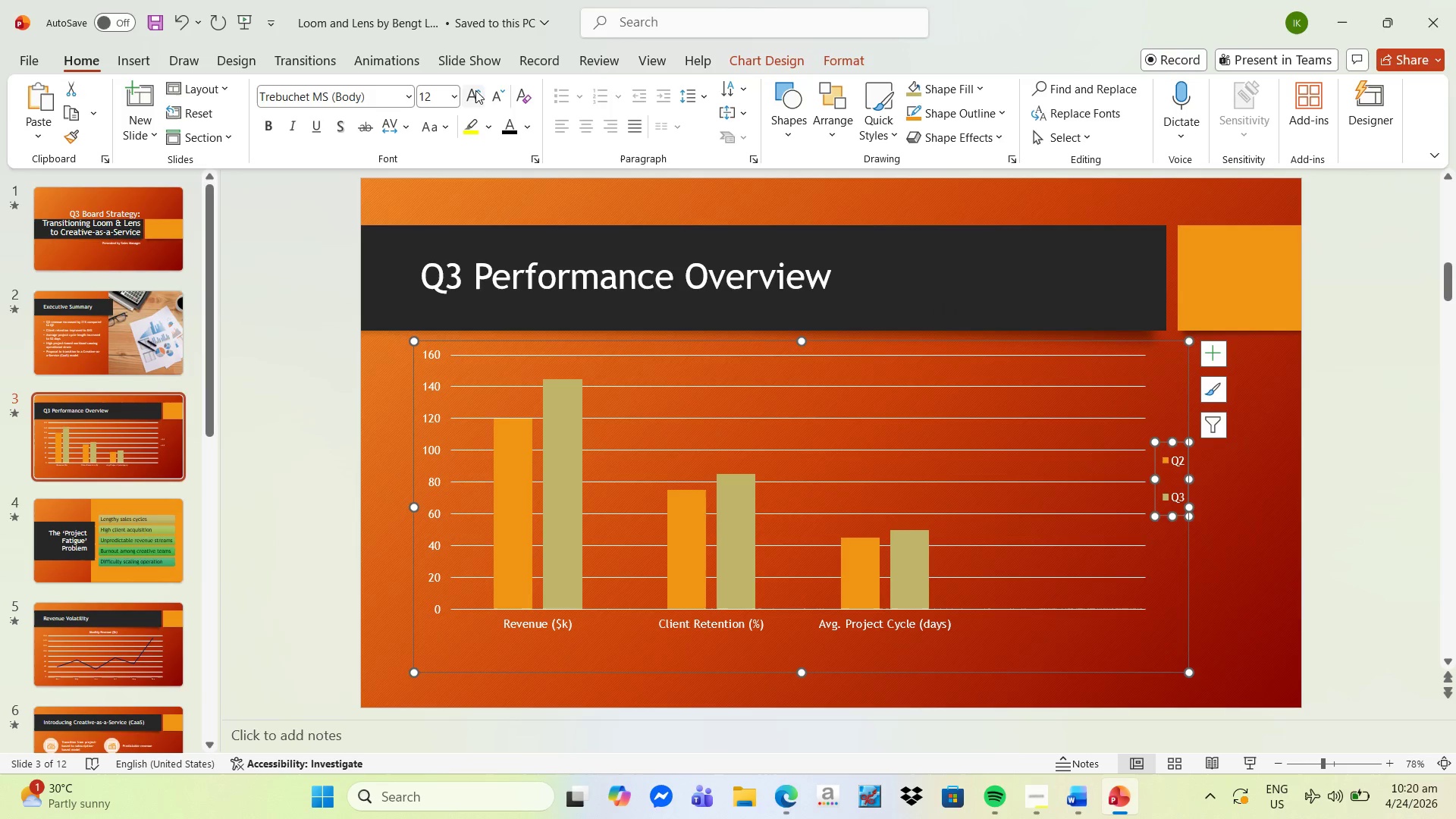 
double_click([476, 89])
 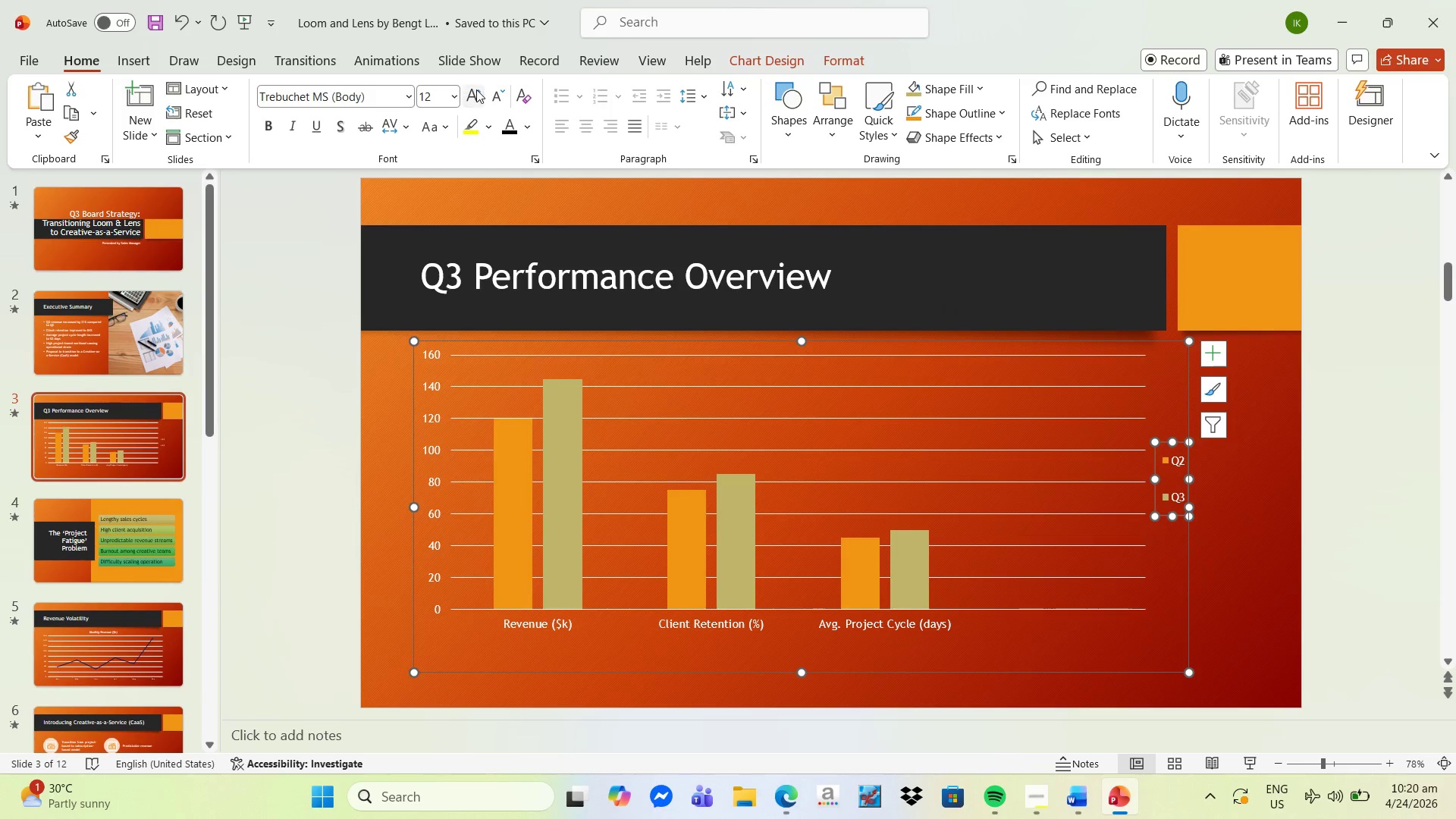 
triple_click([476, 89])
 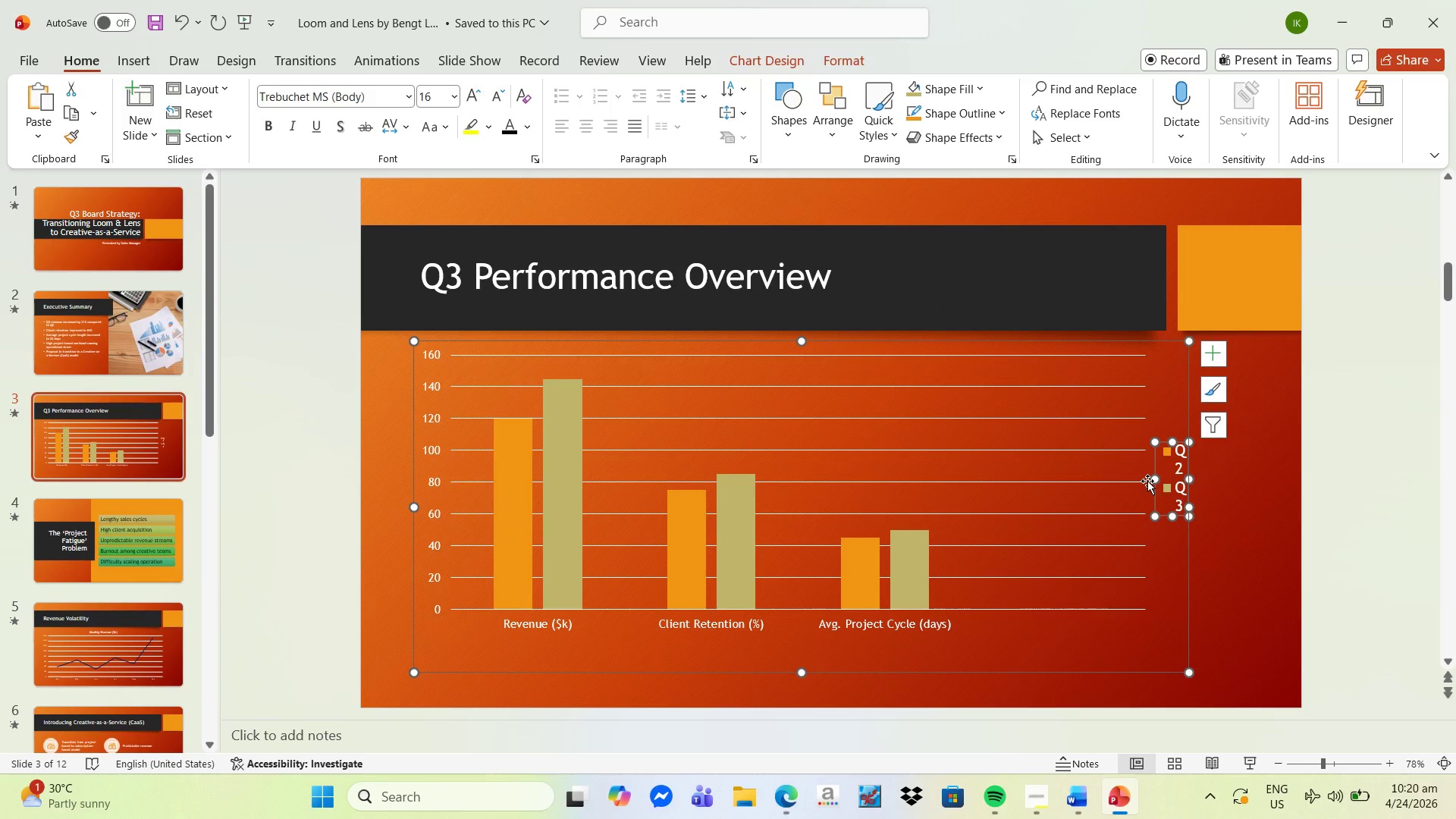 
left_click_drag(start_coordinate=[1150, 482], to_coordinate=[1142, 485])
 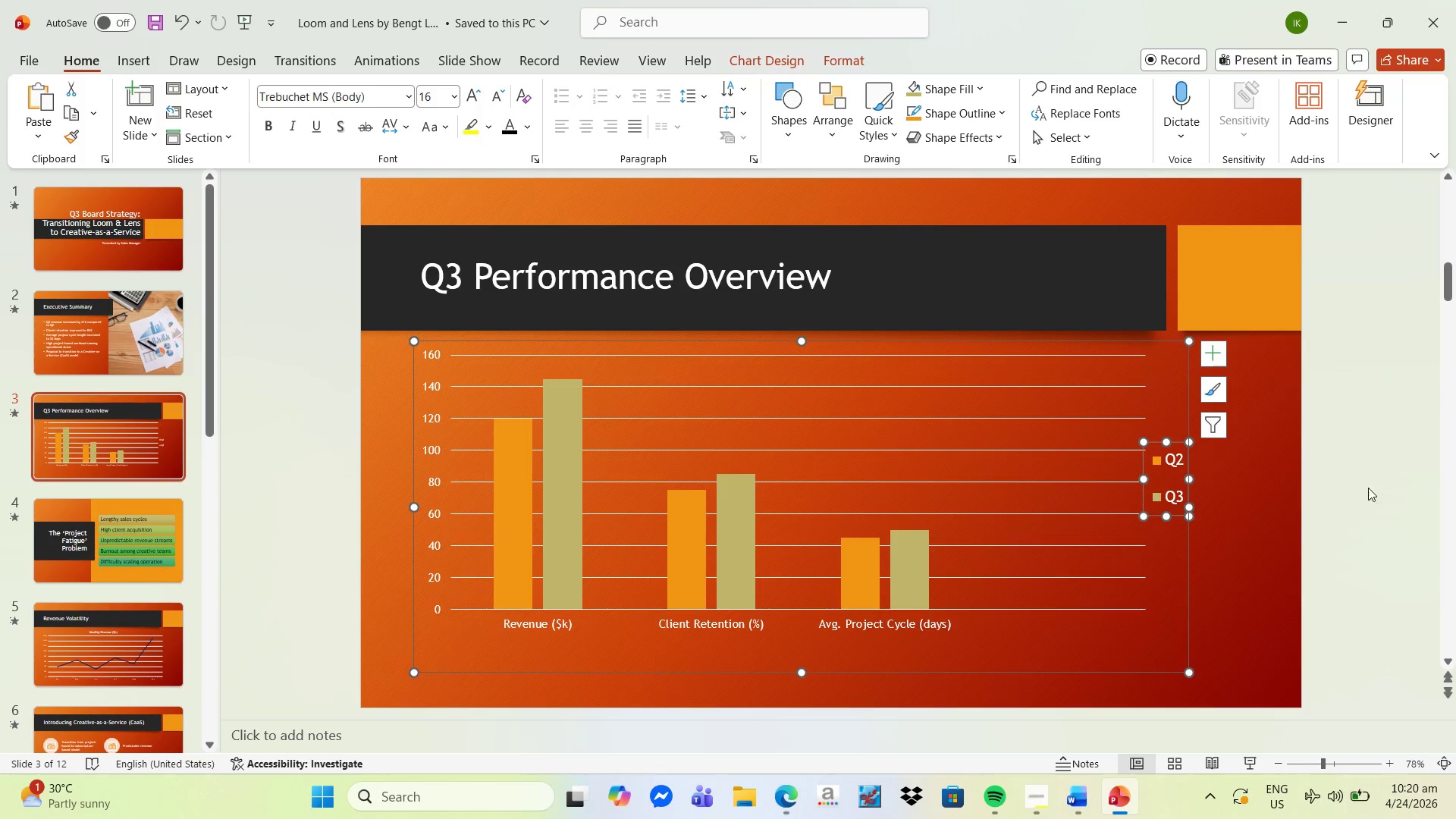 
left_click([1382, 483])
 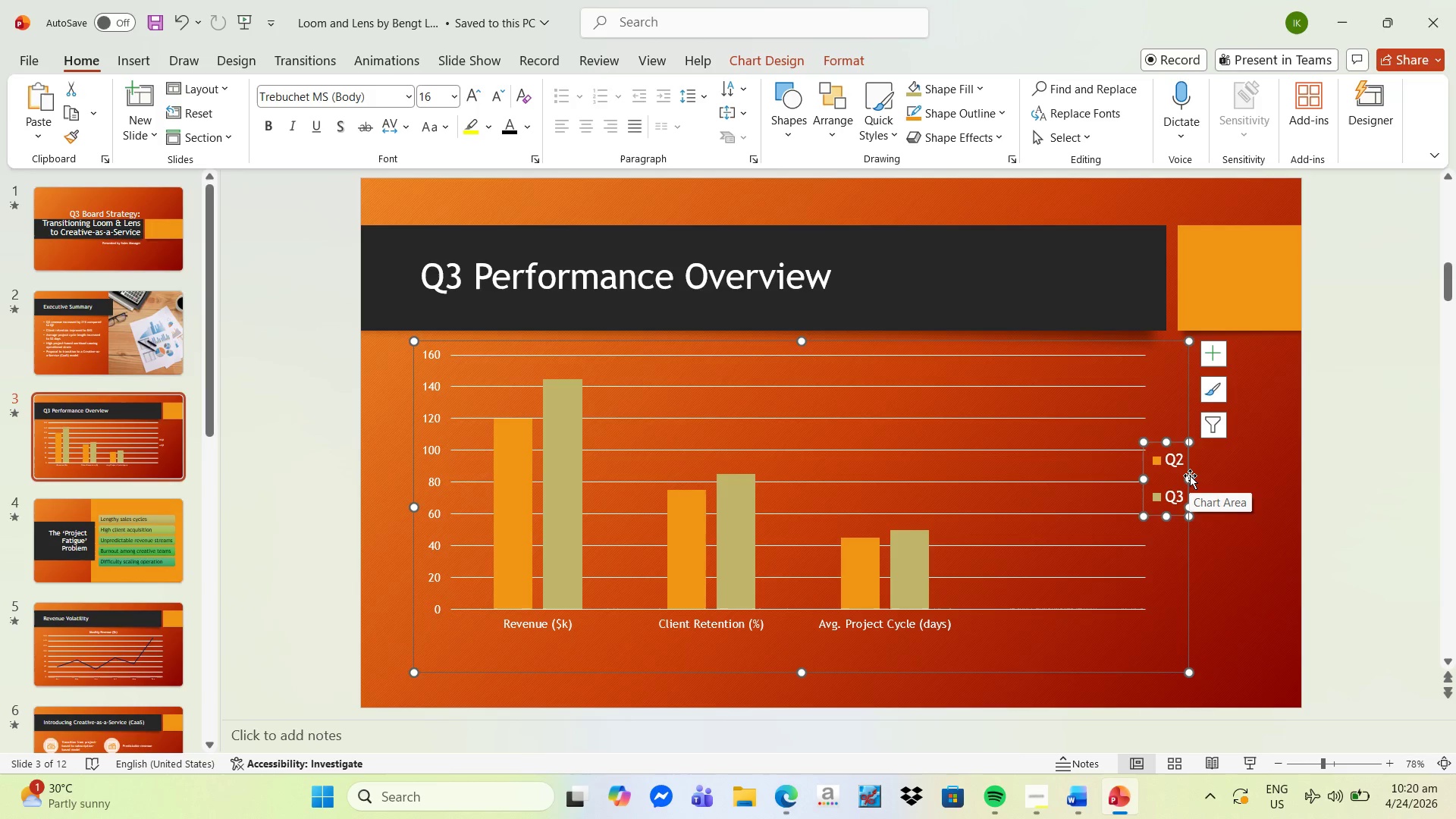 
left_click([1190, 479])
 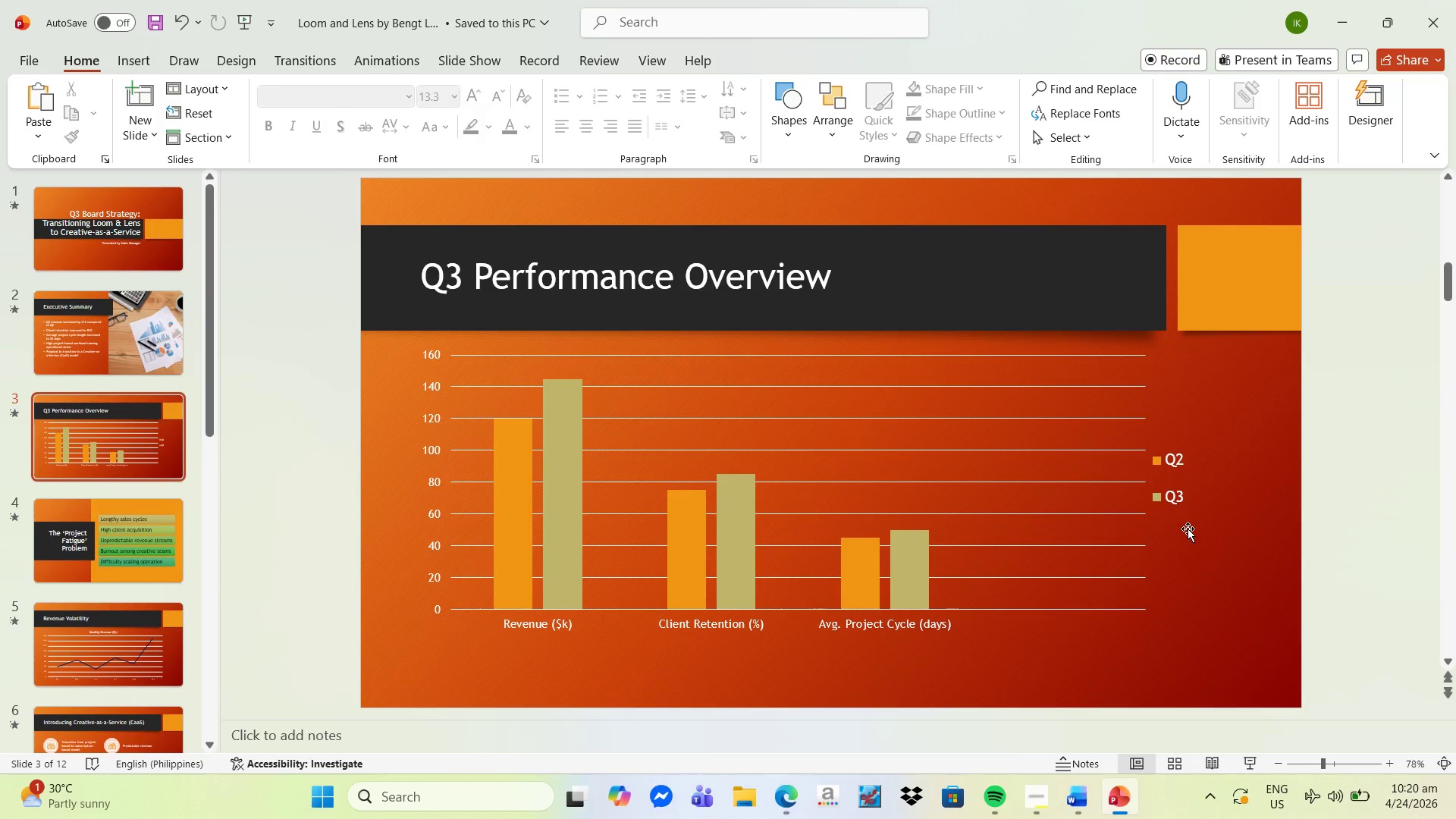 
left_click([1114, 534])
 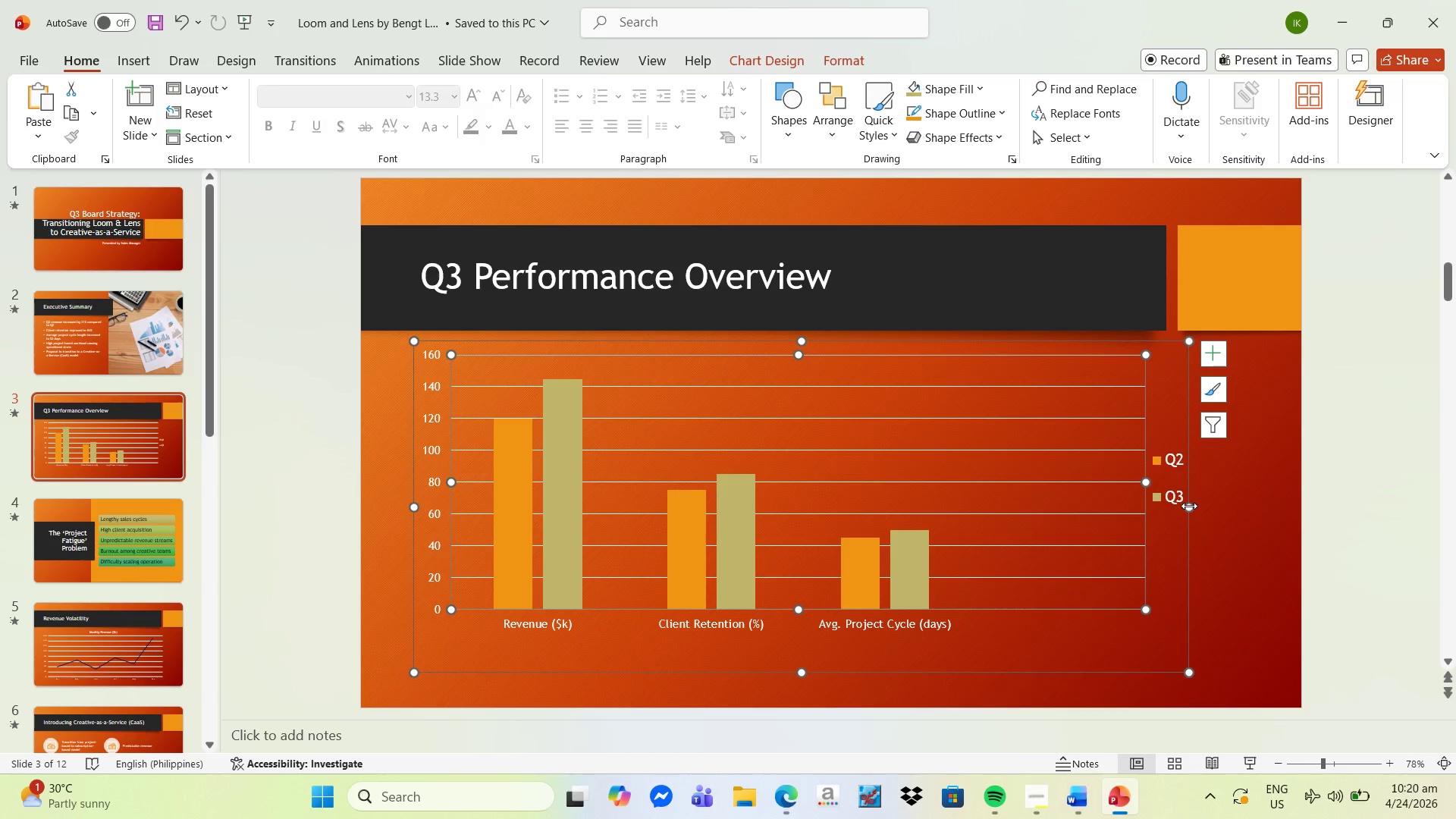 
left_click_drag(start_coordinate=[1188, 508], to_coordinate=[1228, 505])
 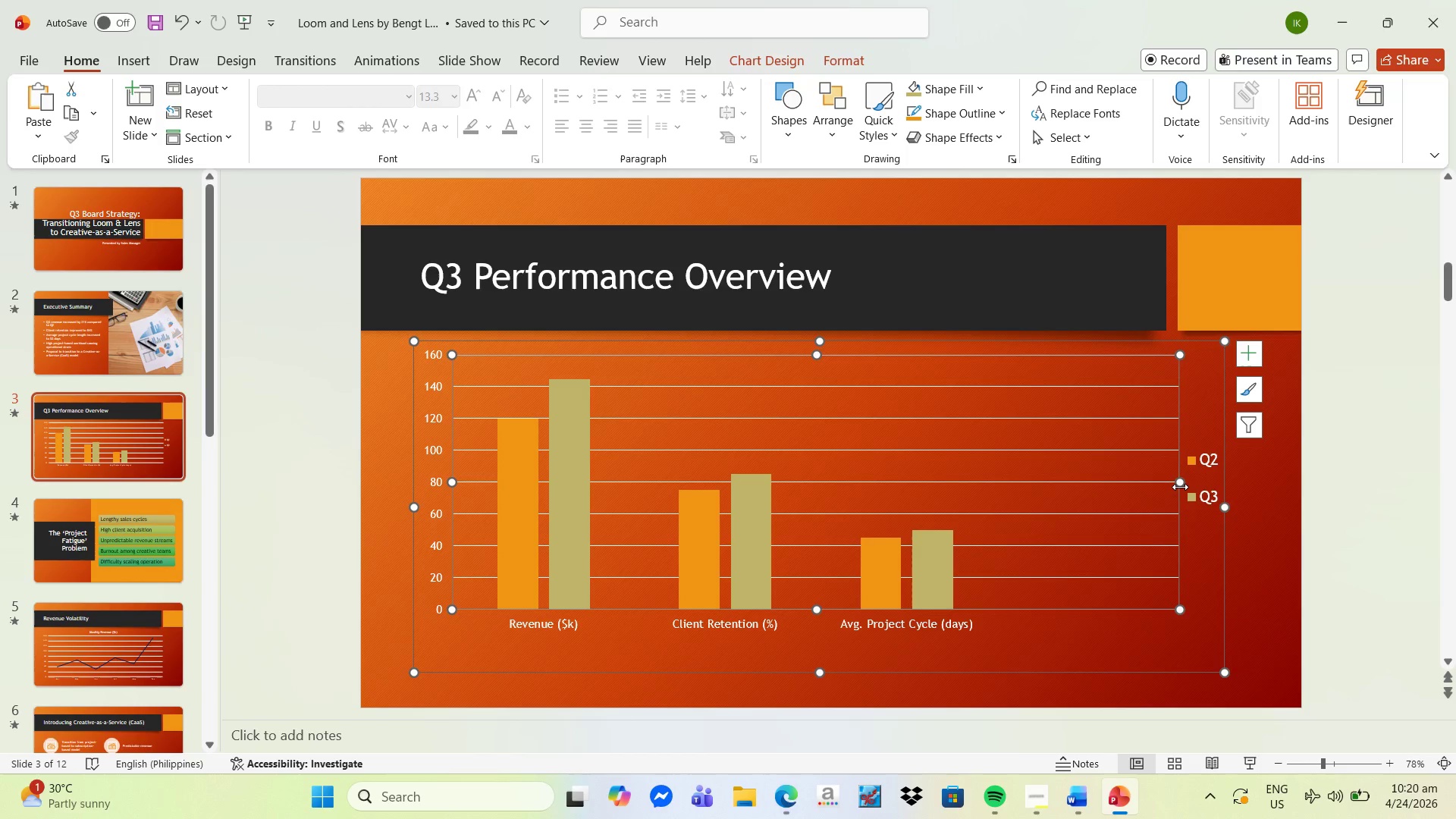 
left_click_drag(start_coordinate=[1180, 483], to_coordinate=[1145, 489])
 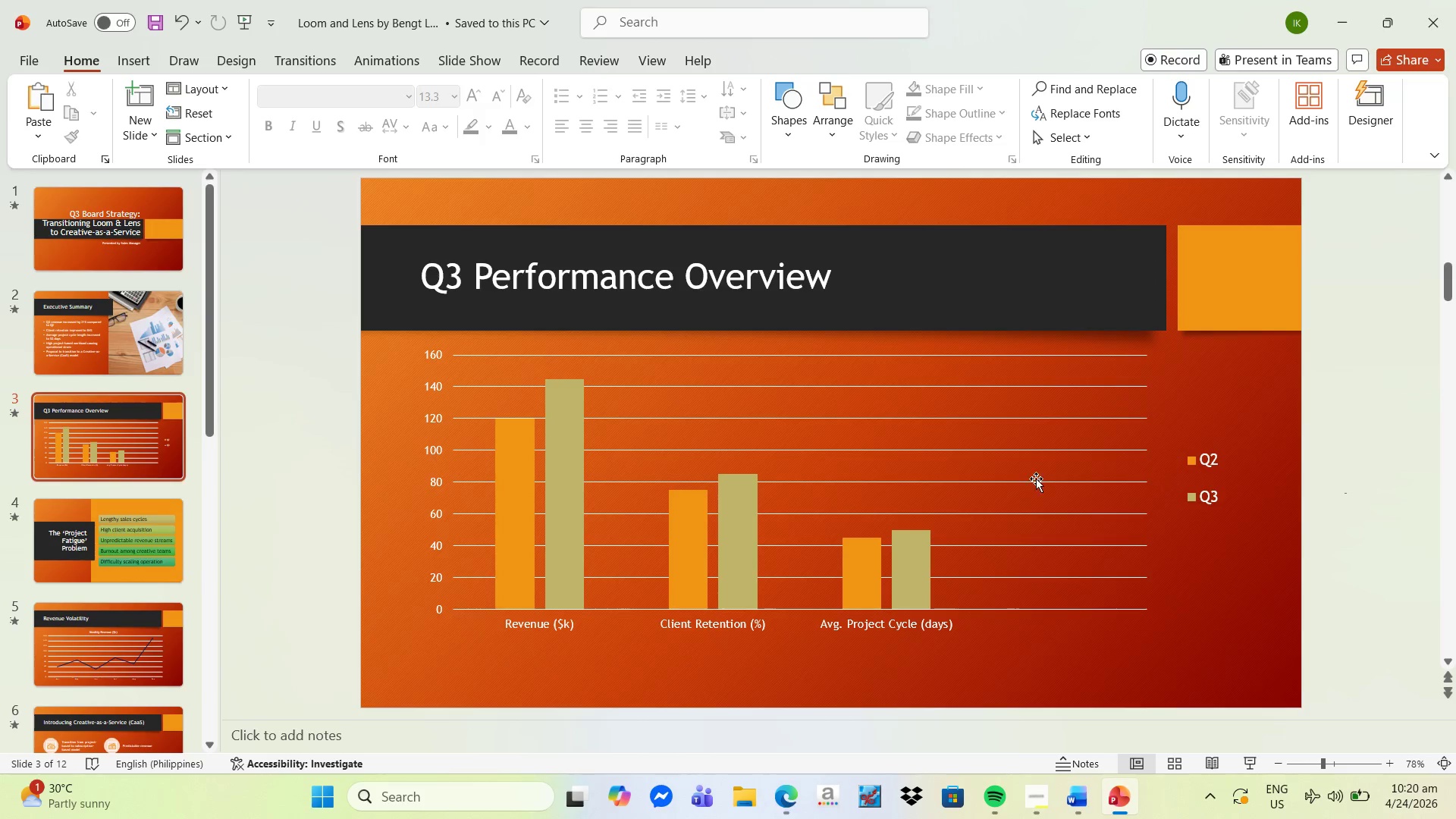 
left_click([542, 627])
 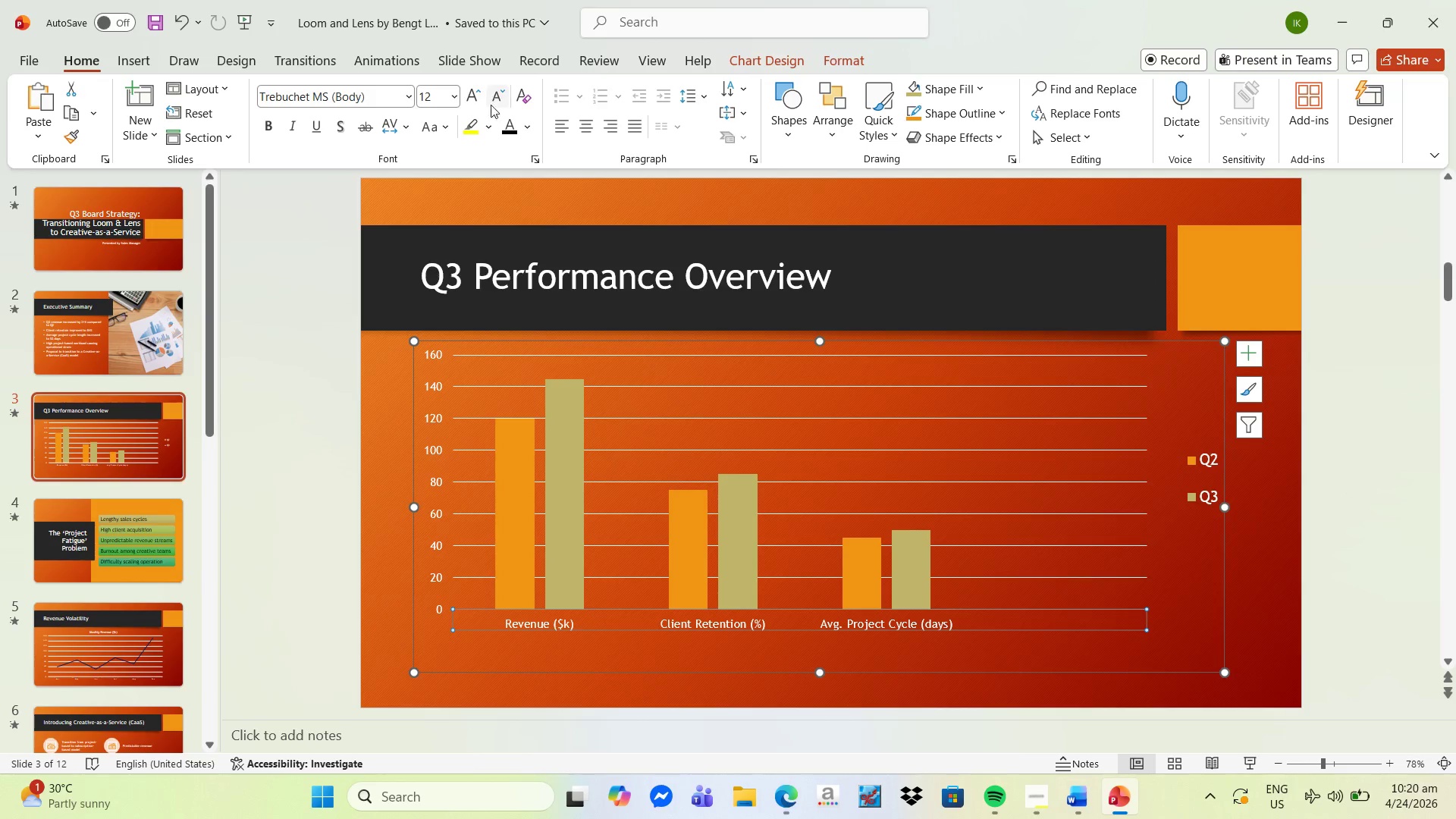 
left_click([471, 100])
 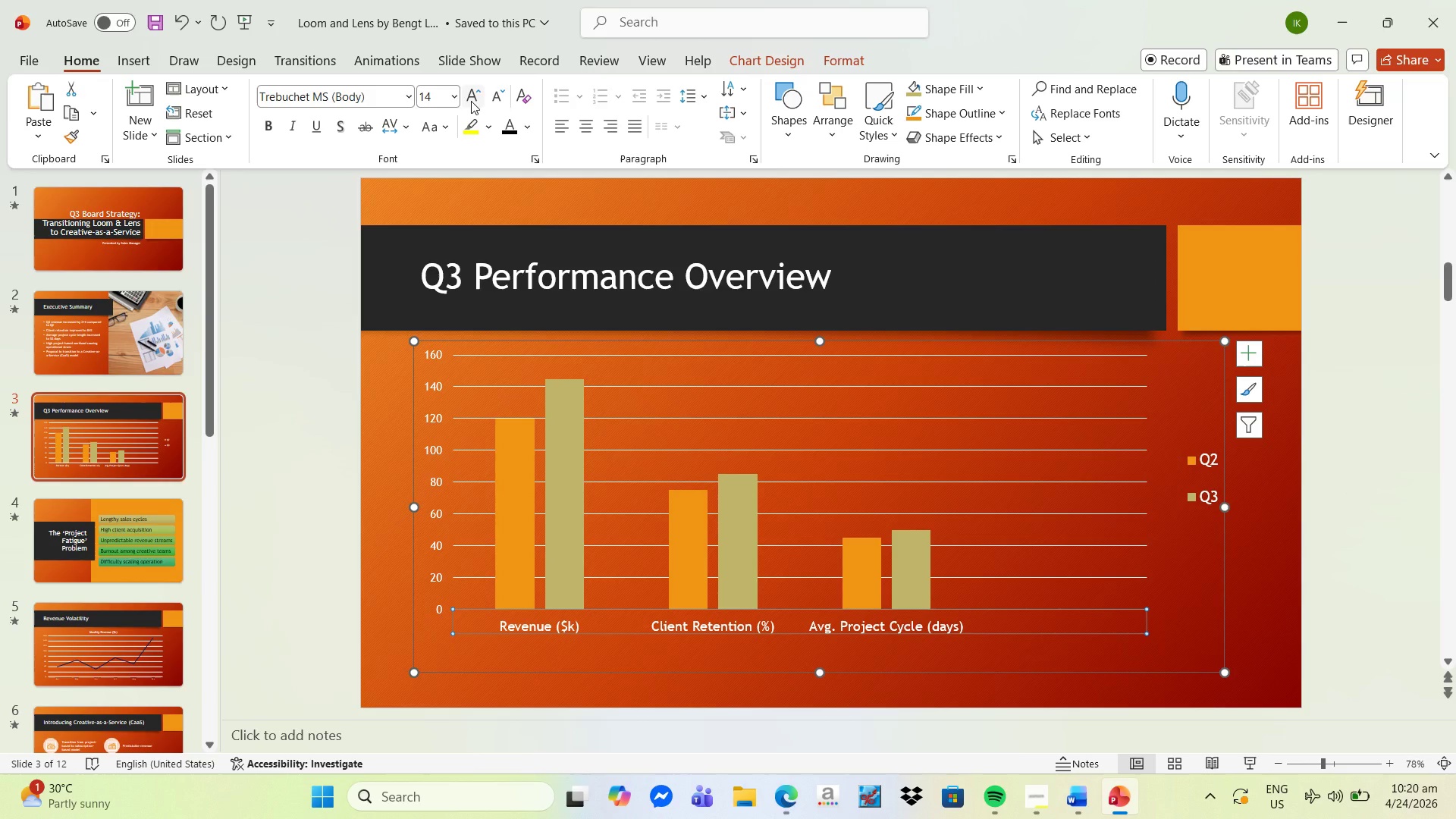 
mouse_move([487, 111])
 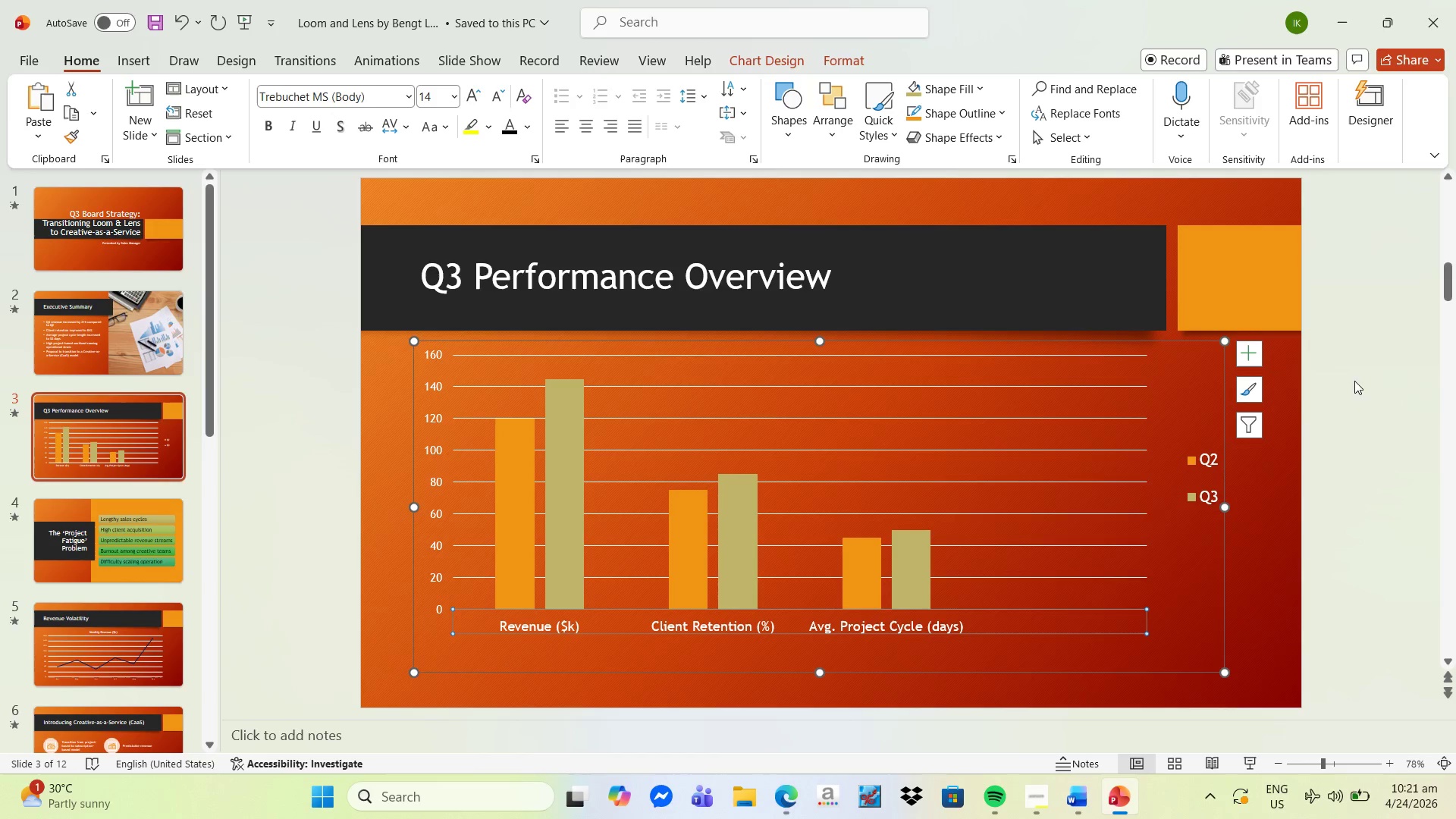 
left_click([1343, 375])
 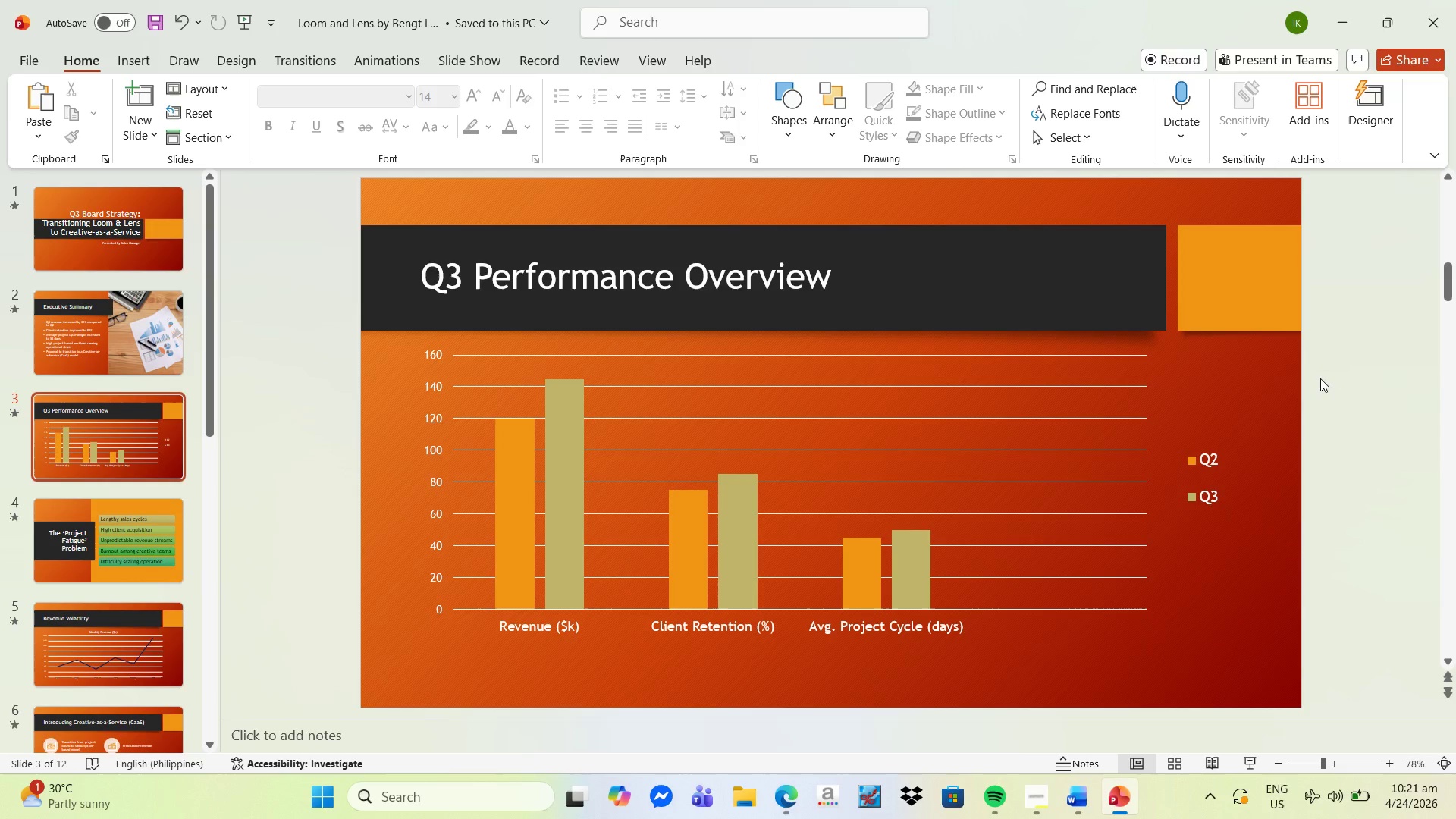 
key(Control+S)
 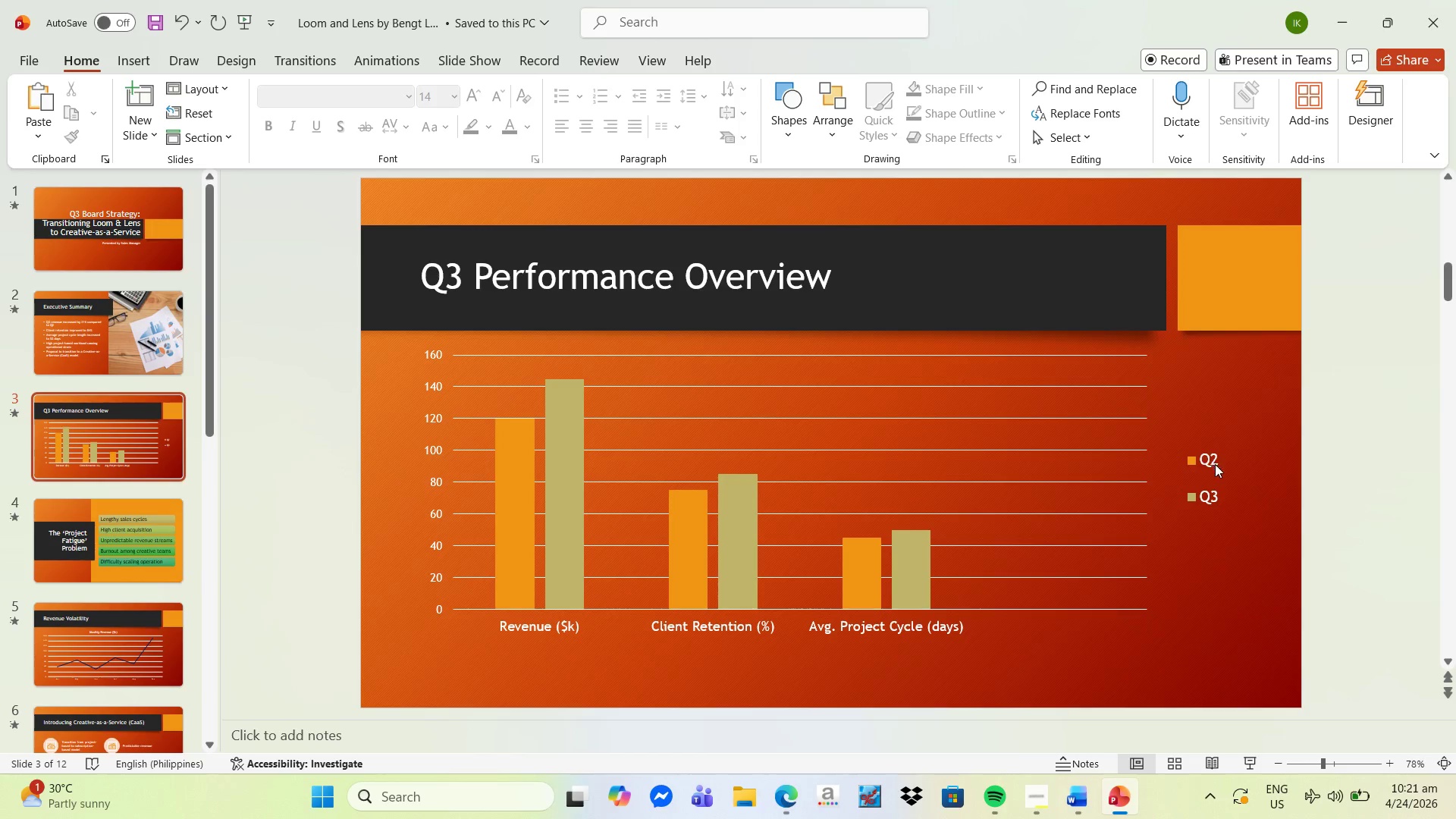 
key(Alt+Tab)
 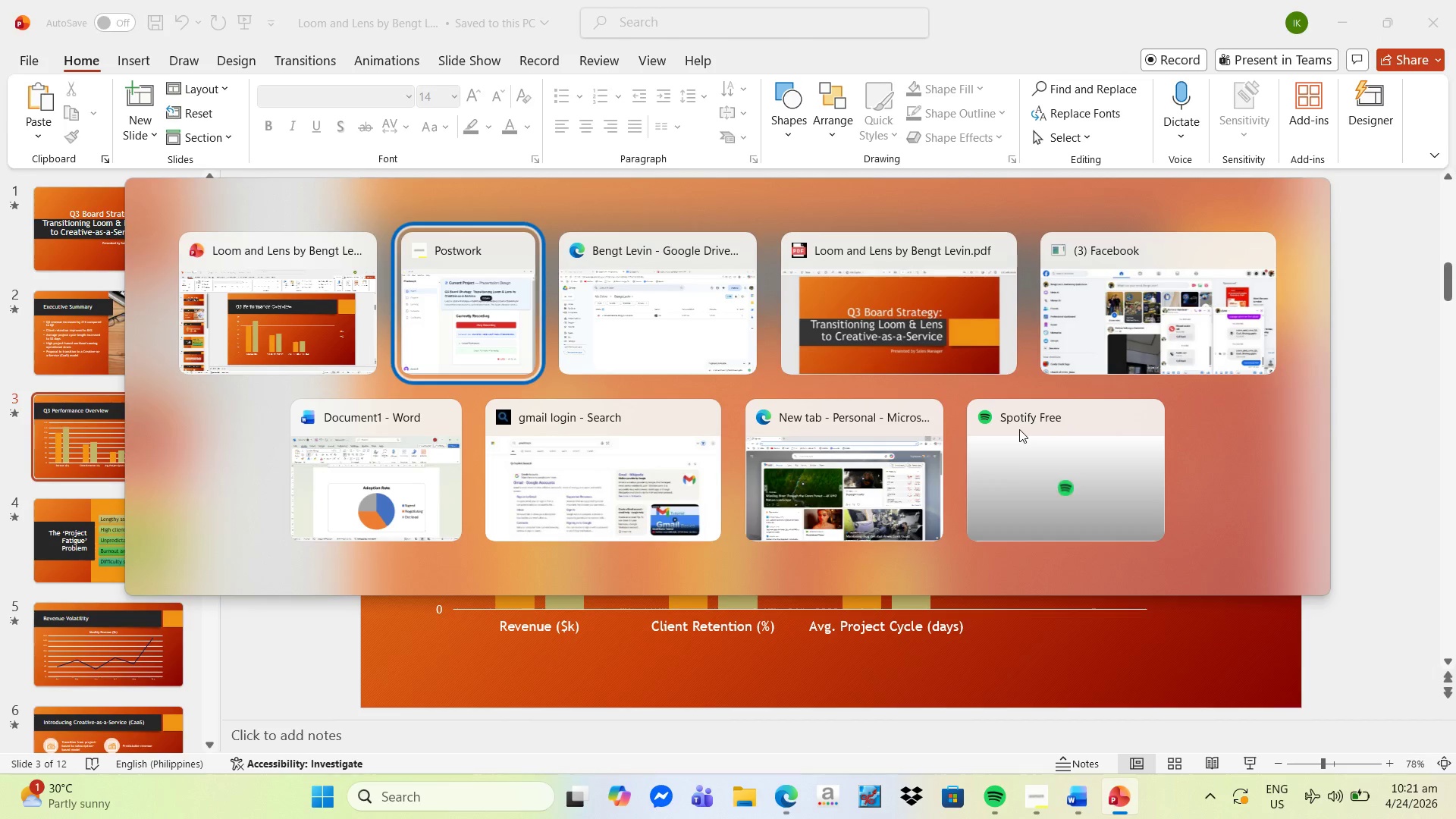 
key(Alt+Tab)
 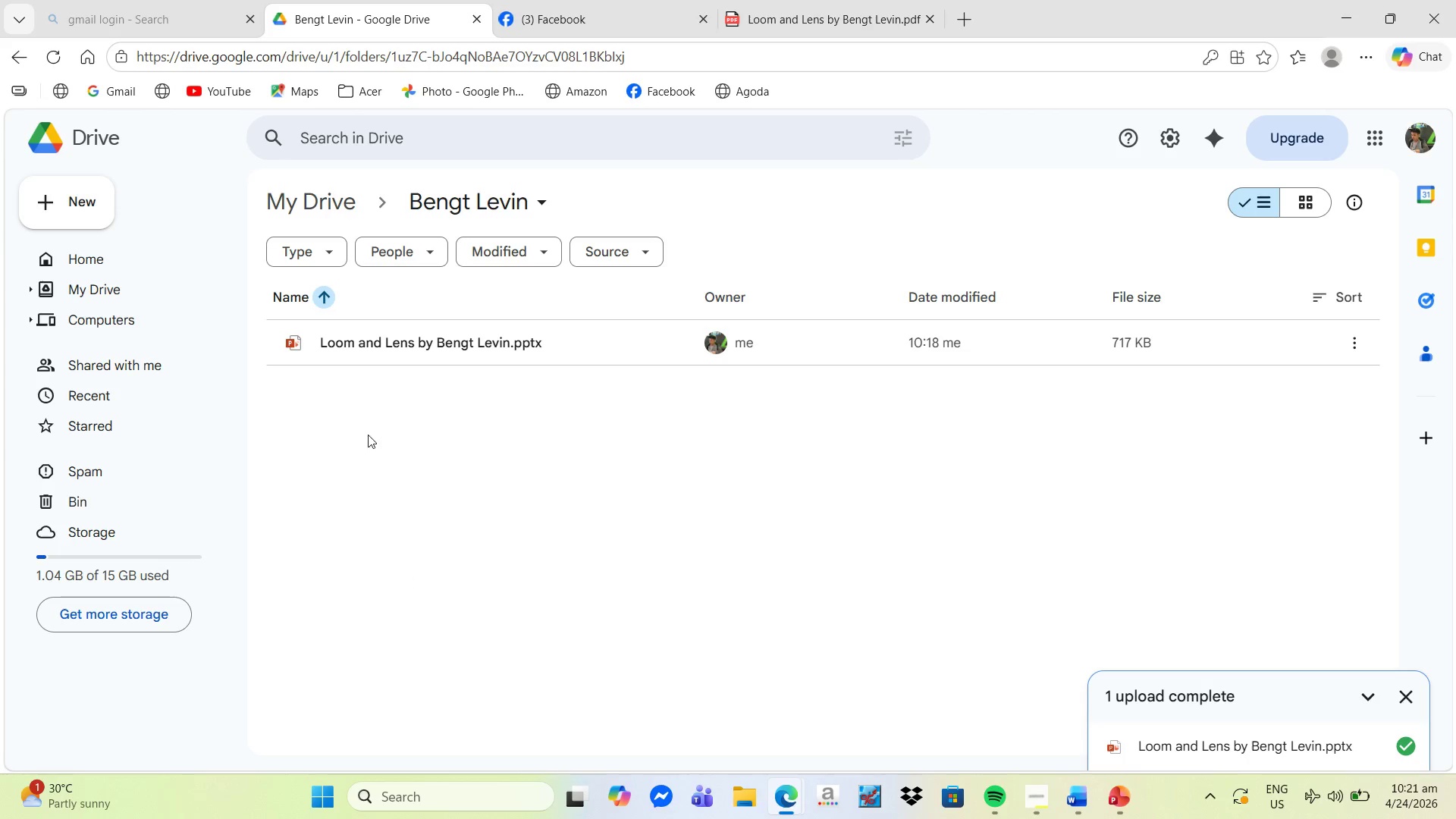 
left_click([411, 344])
 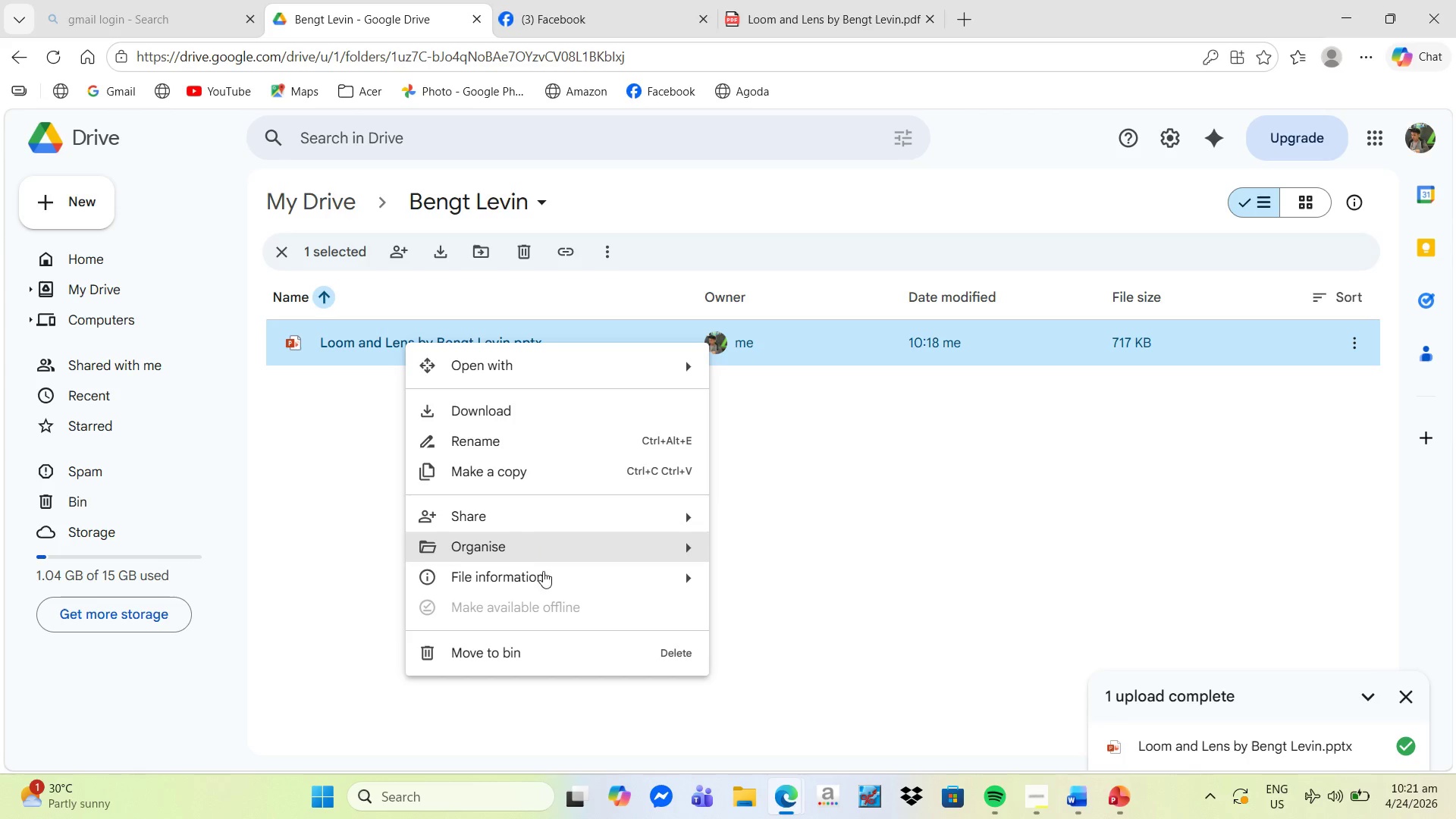 
left_click([514, 657])
 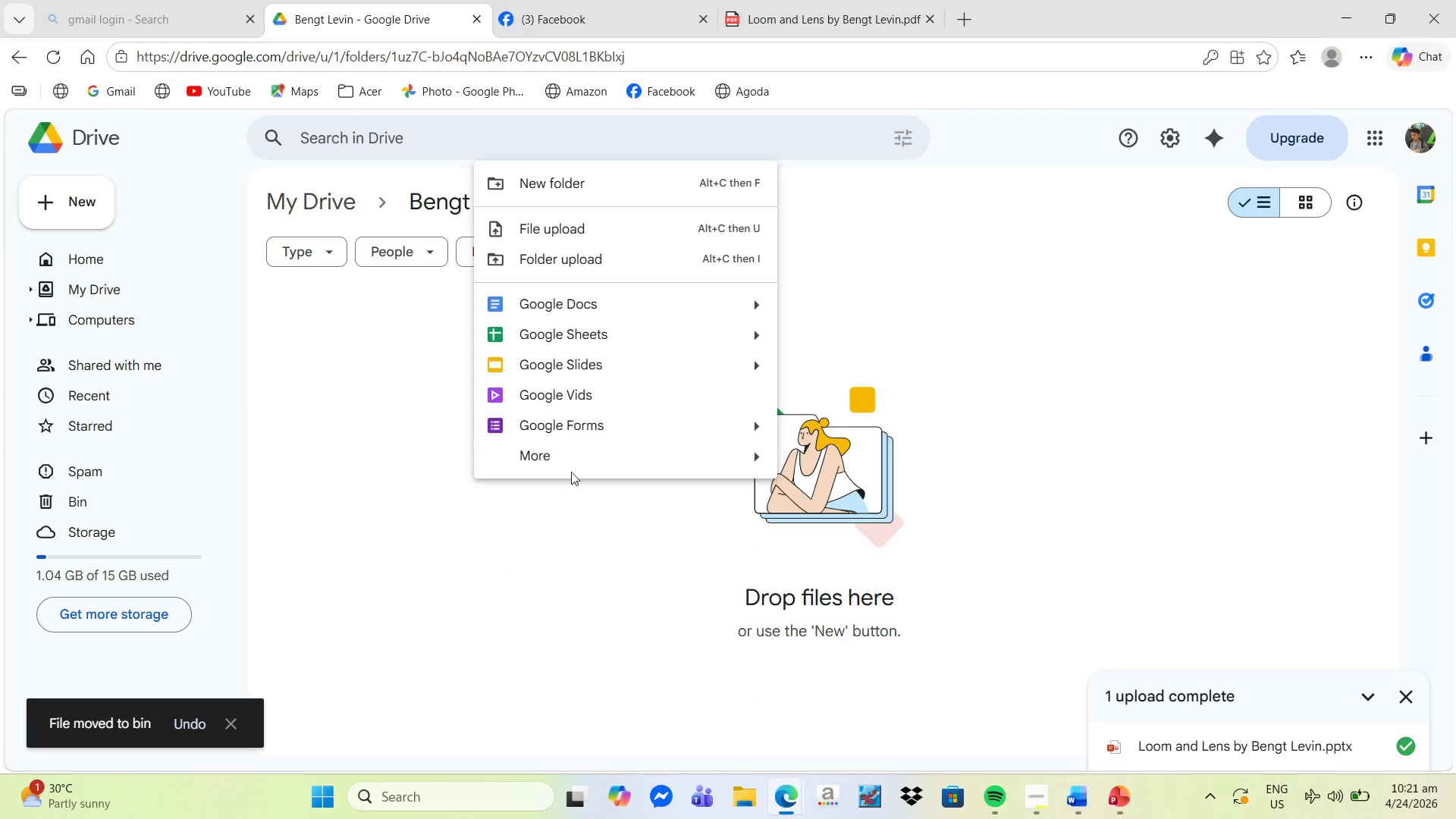 
left_click([369, 414])
 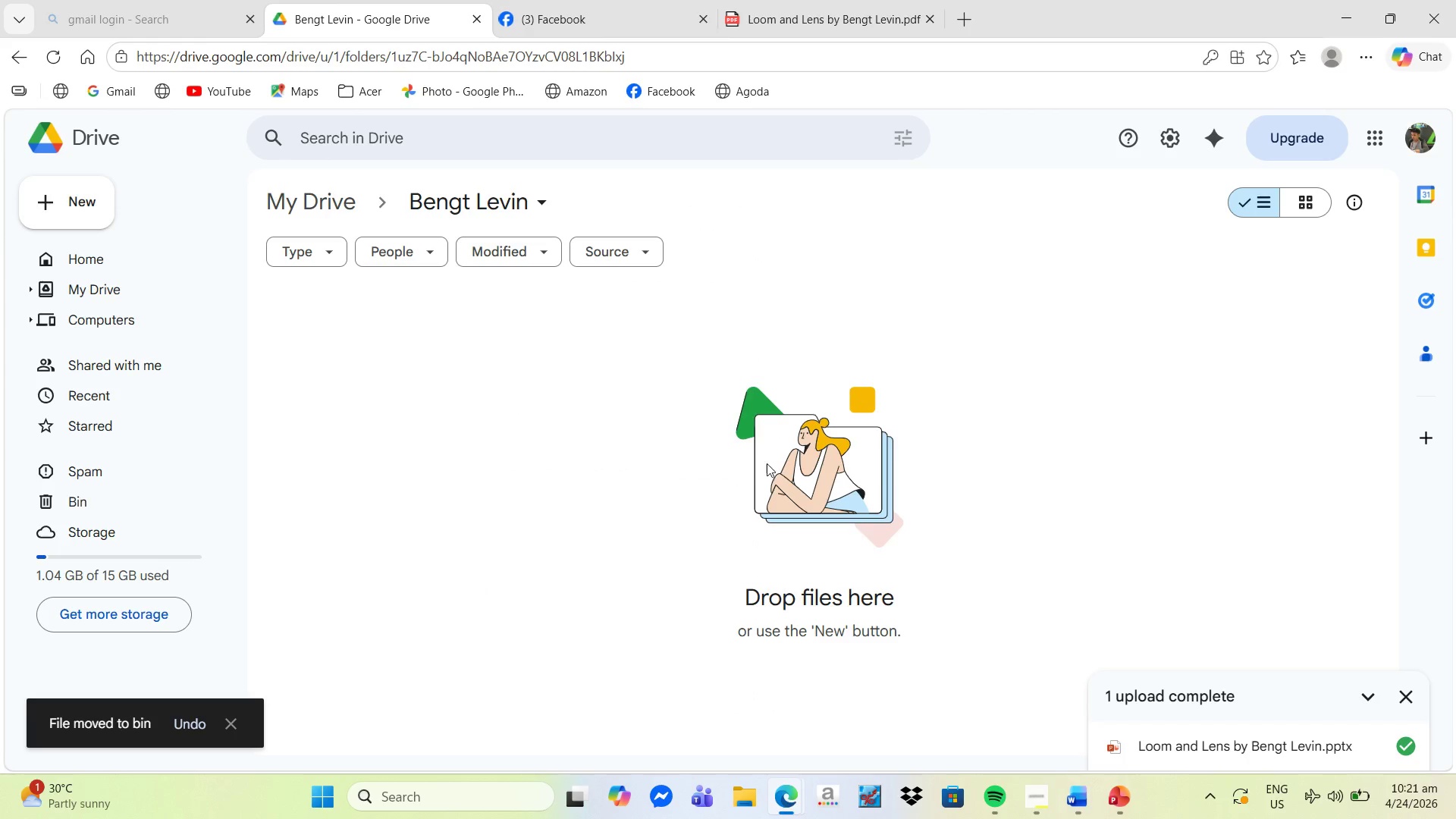 
right_click([526, 417])
 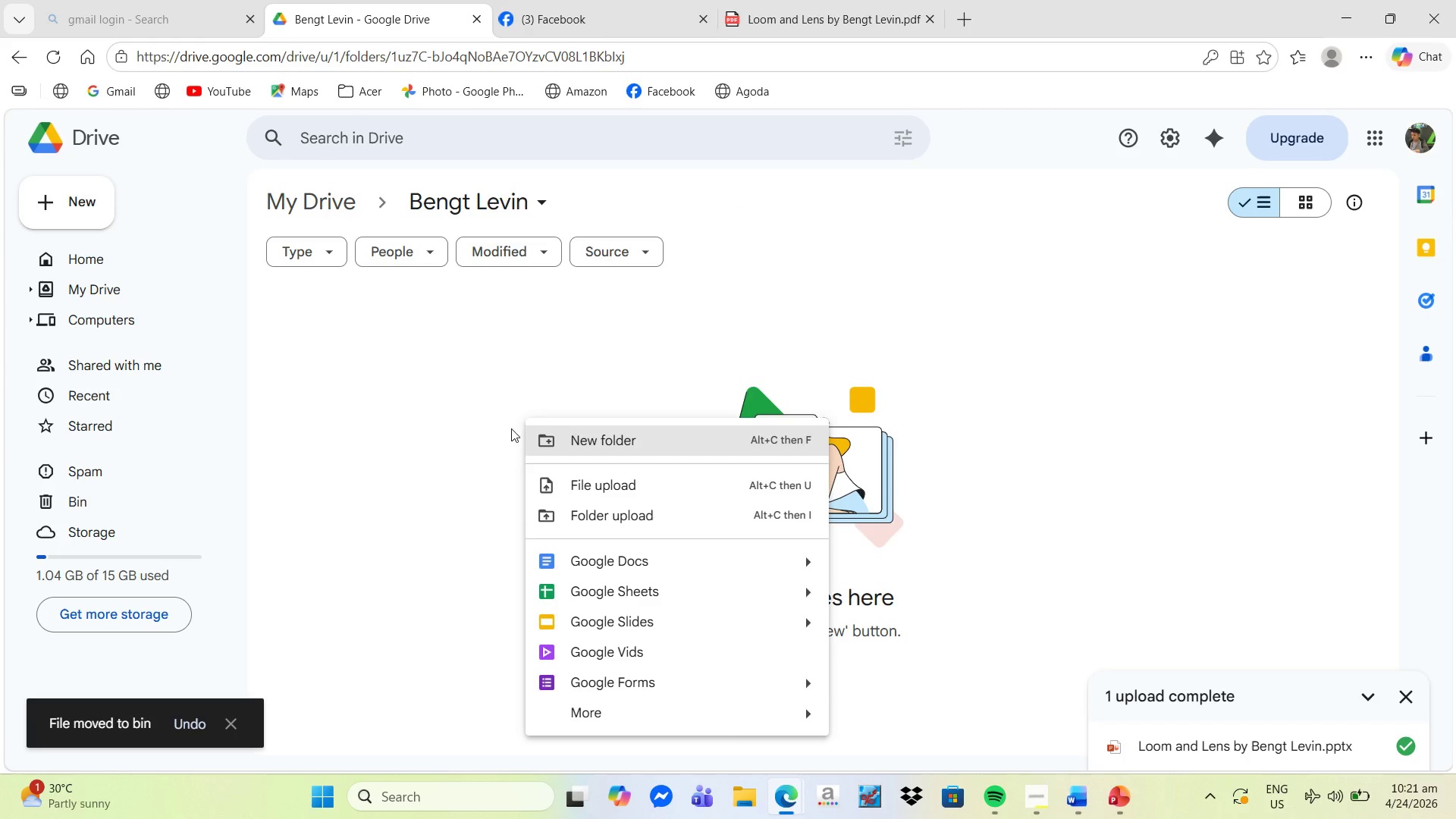 
left_click([477, 439])
 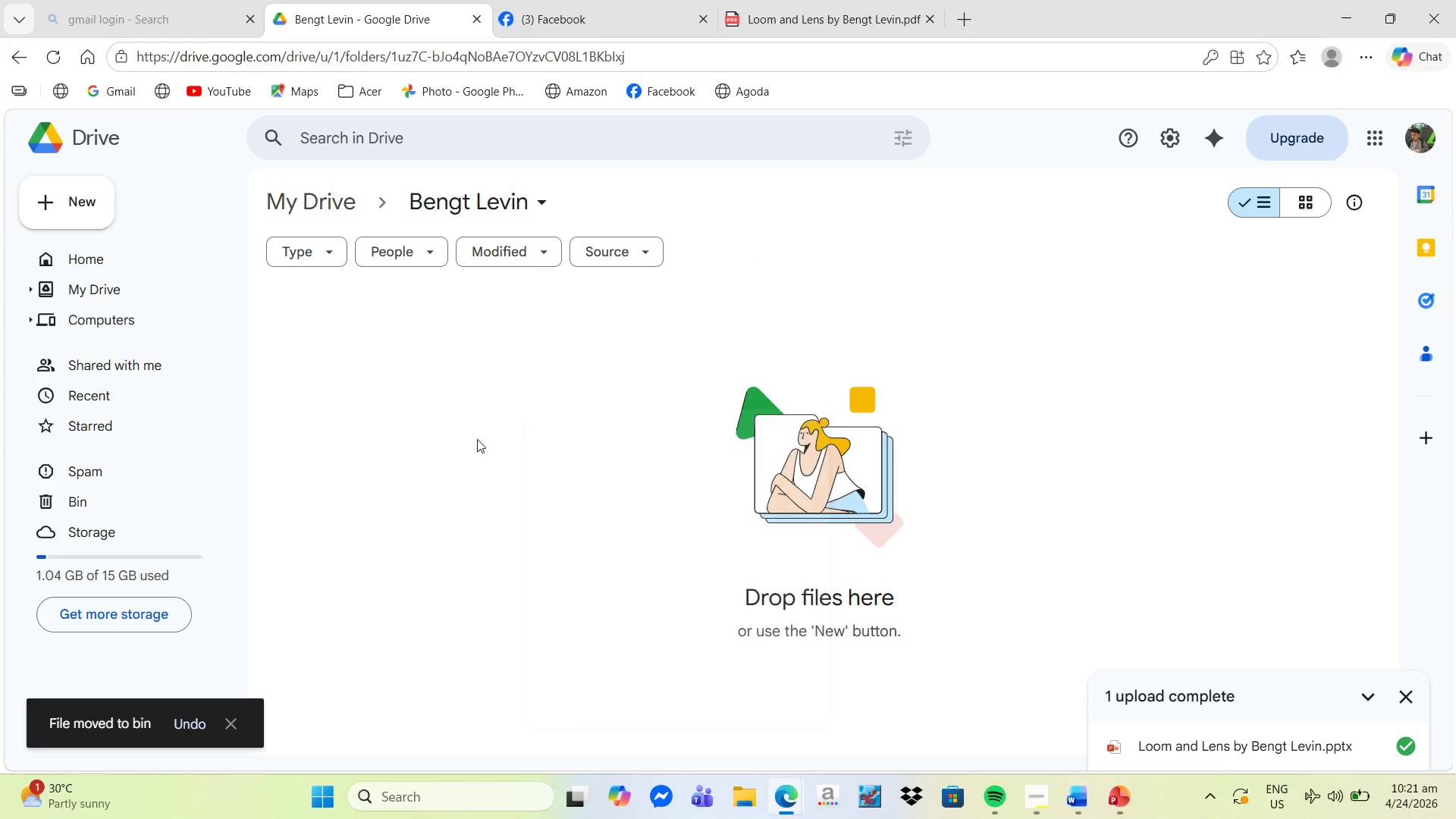 
key(Alt+Tab)
 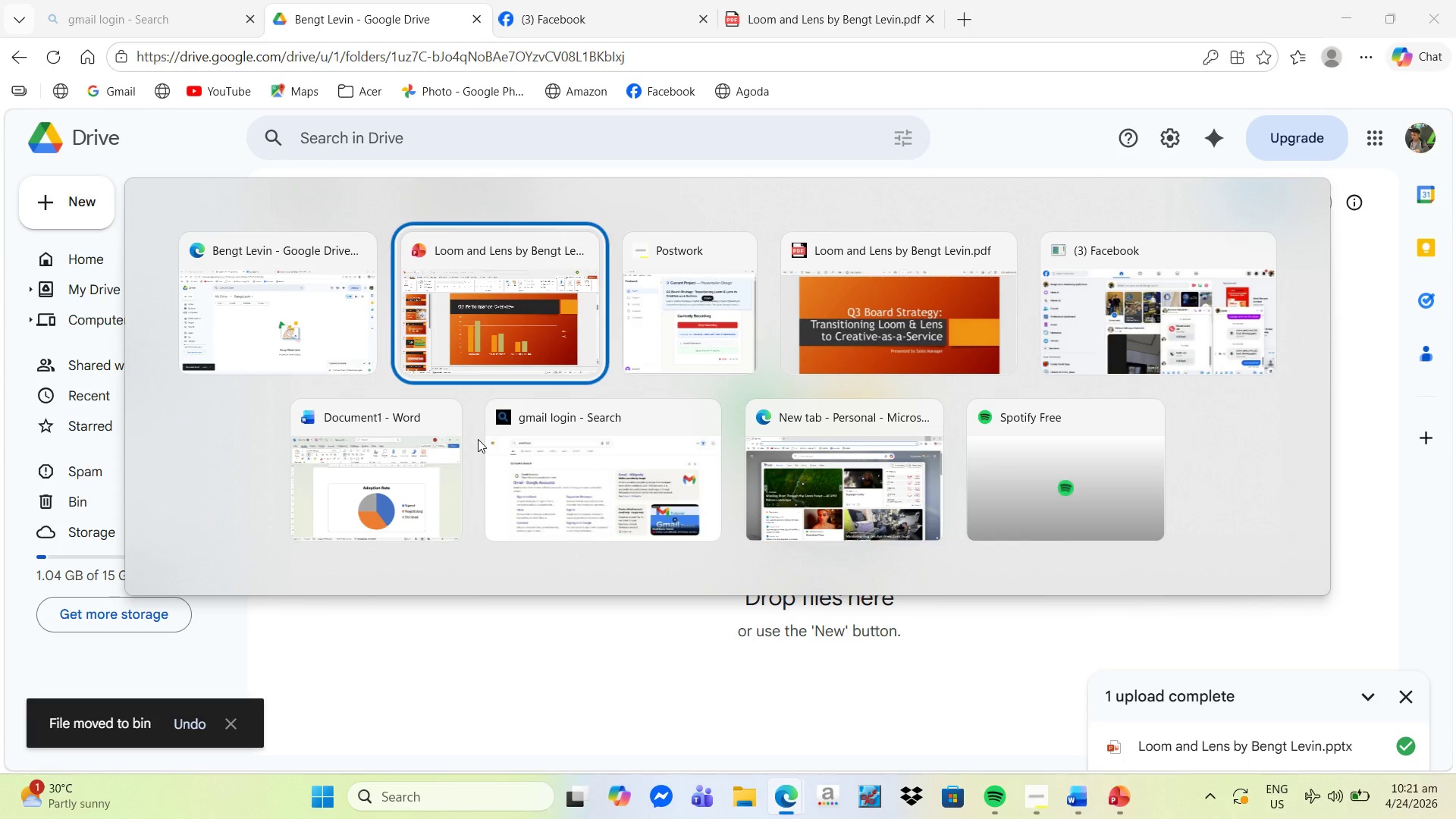 
key(Alt+Tab)